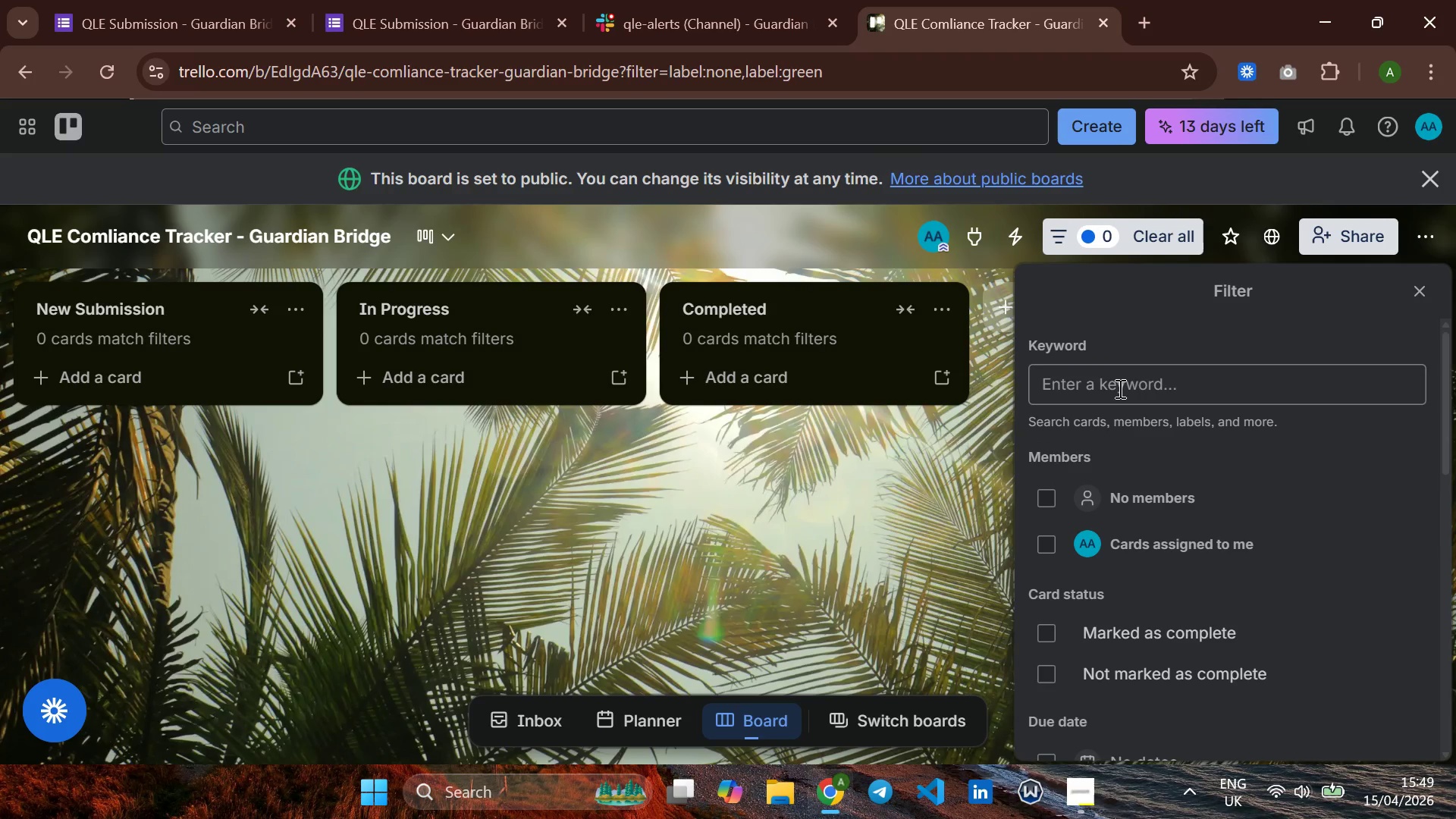 
left_click([1119, 388])
 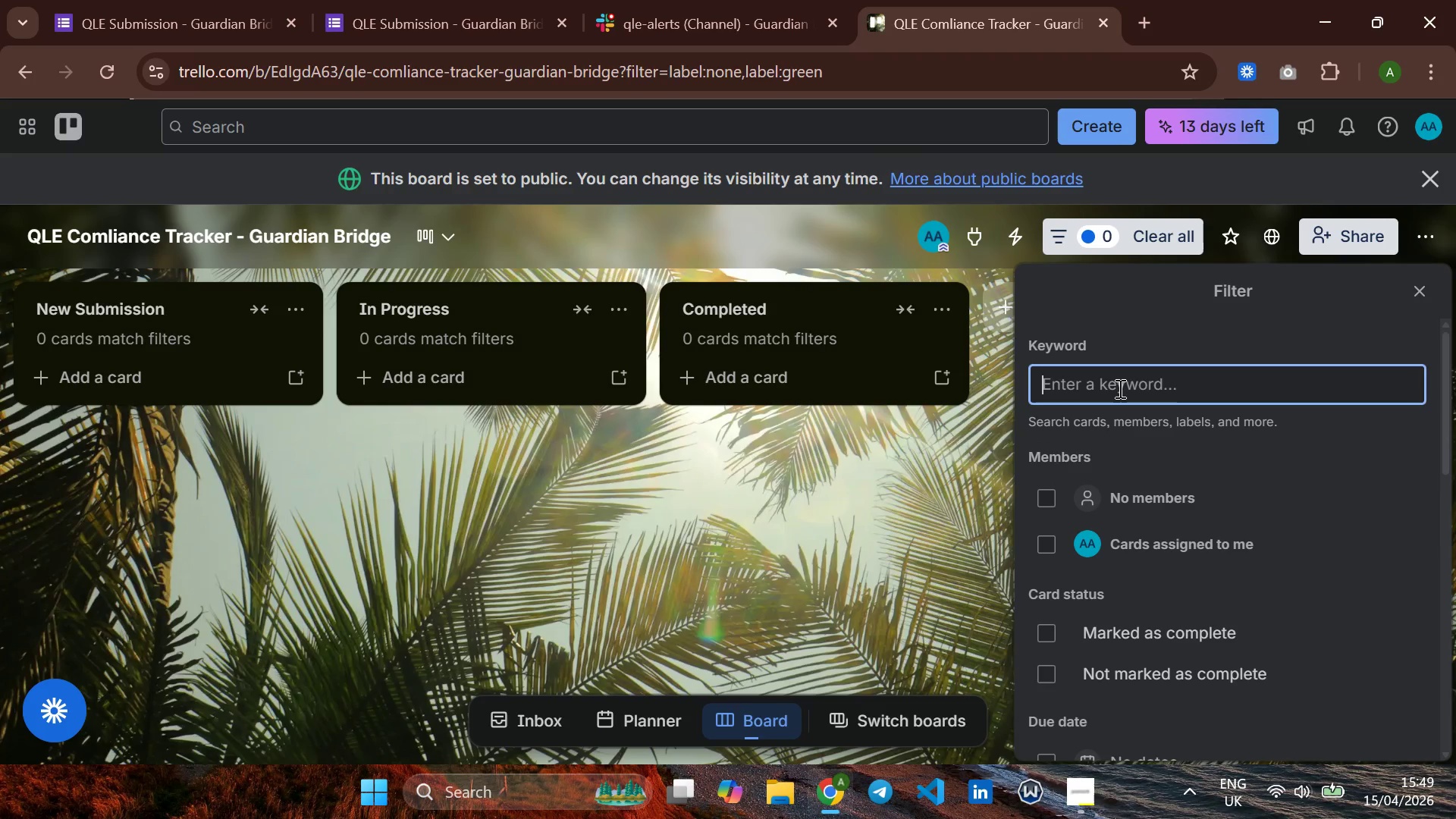 
type(standard)
 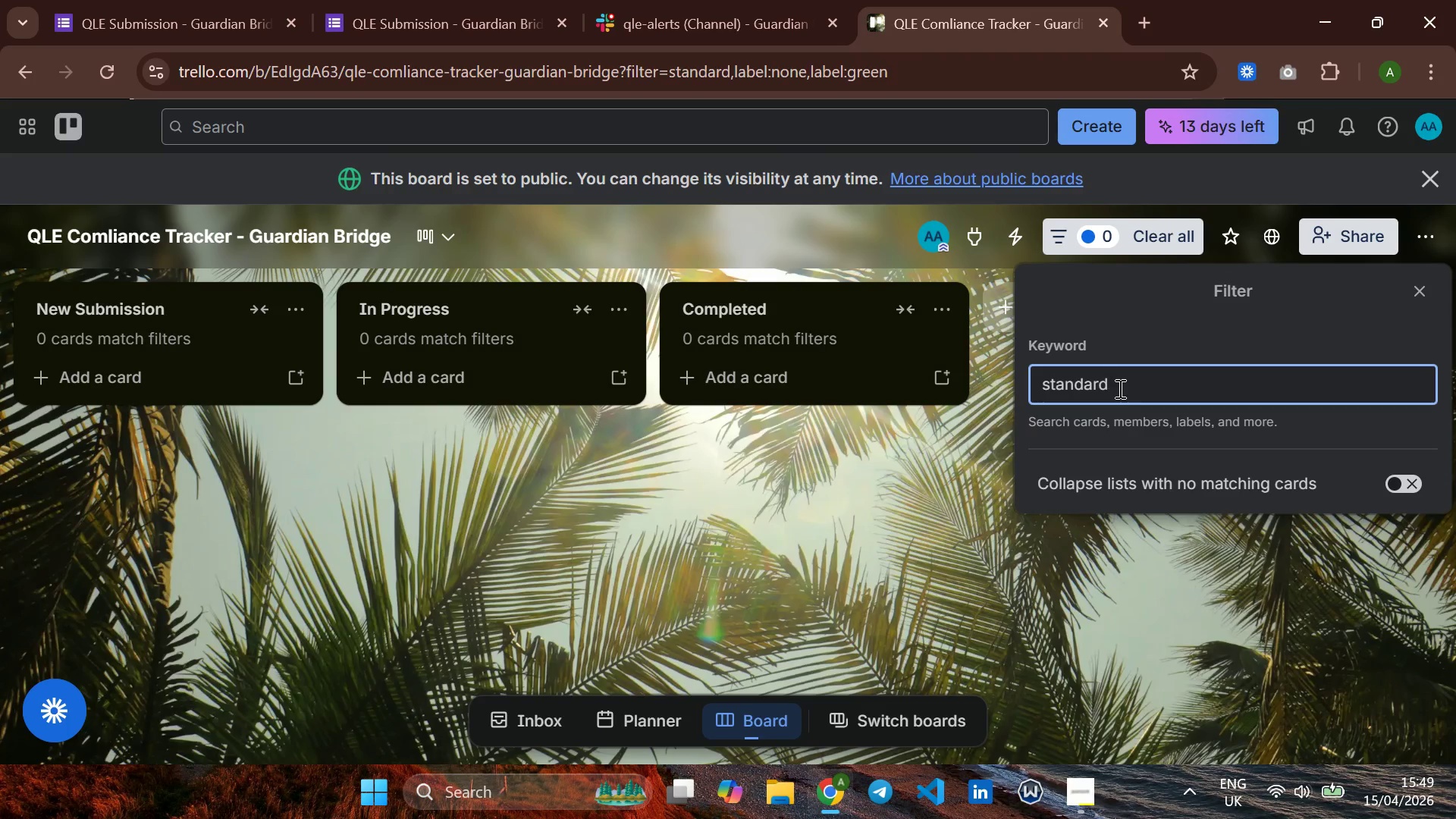 
key(Enter)
 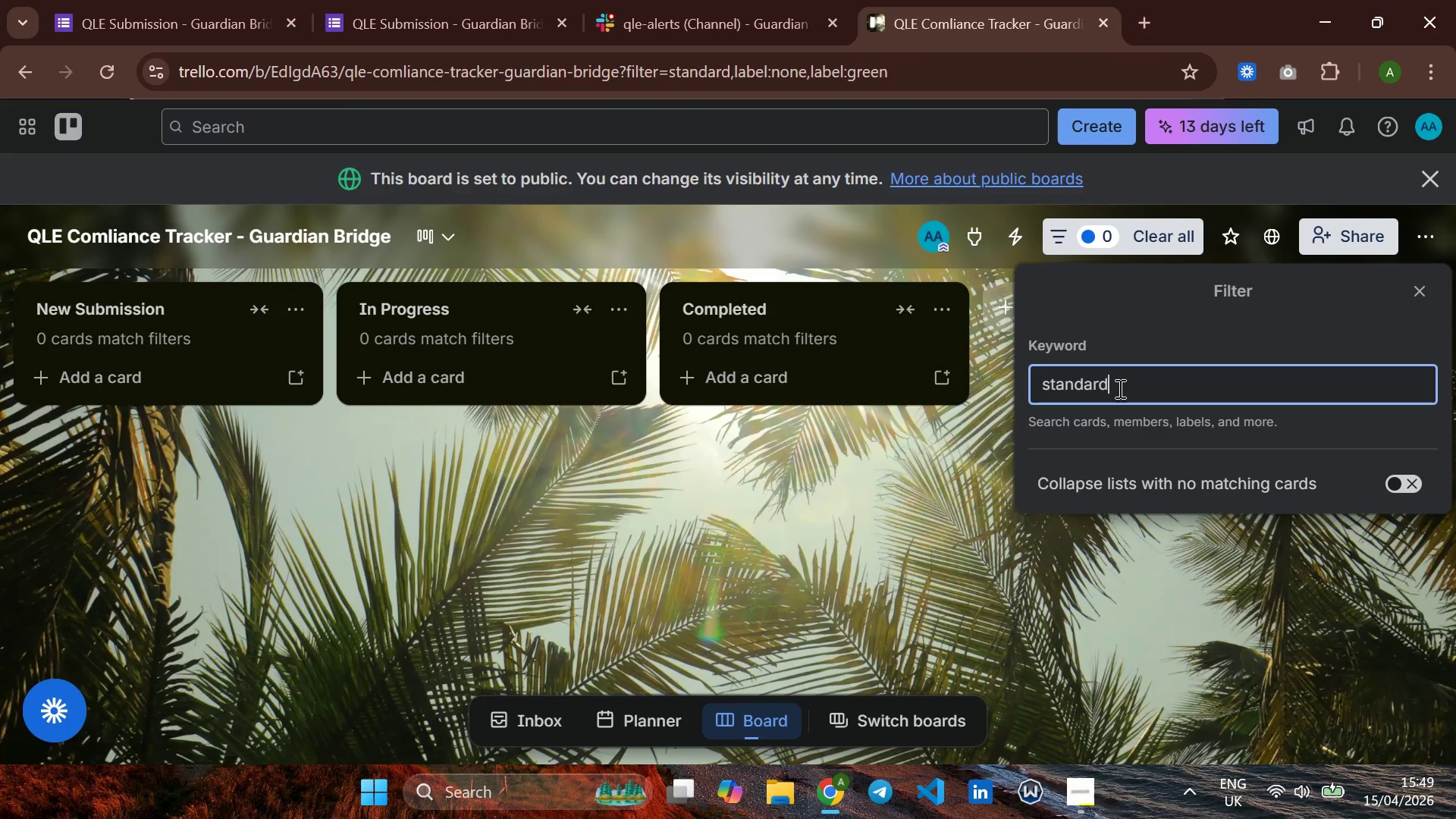 
hold_key(key=Backspace, duration=0.8)
 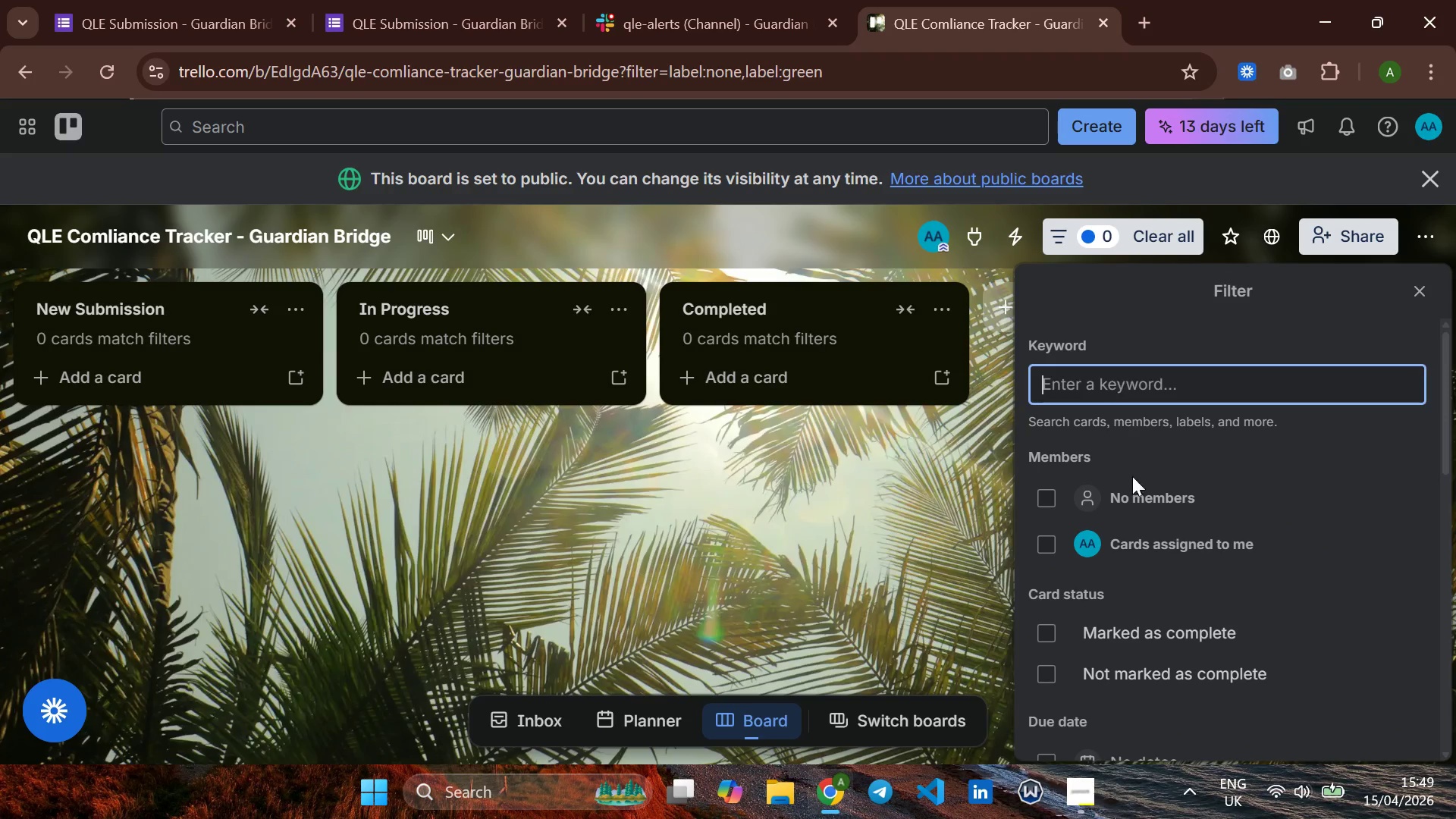 
mouse_move([1183, 575])
 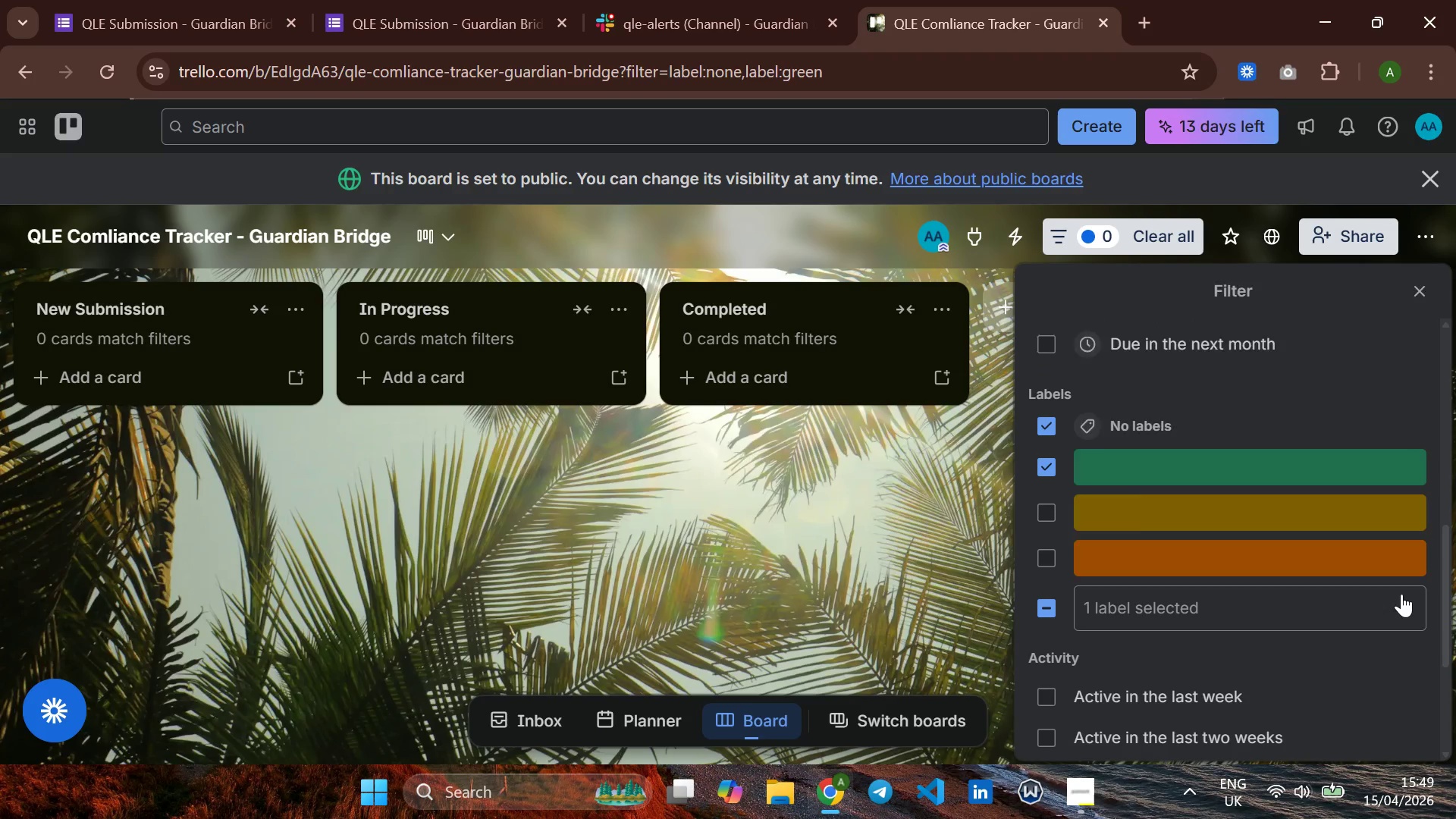 
left_click([1401, 594])
 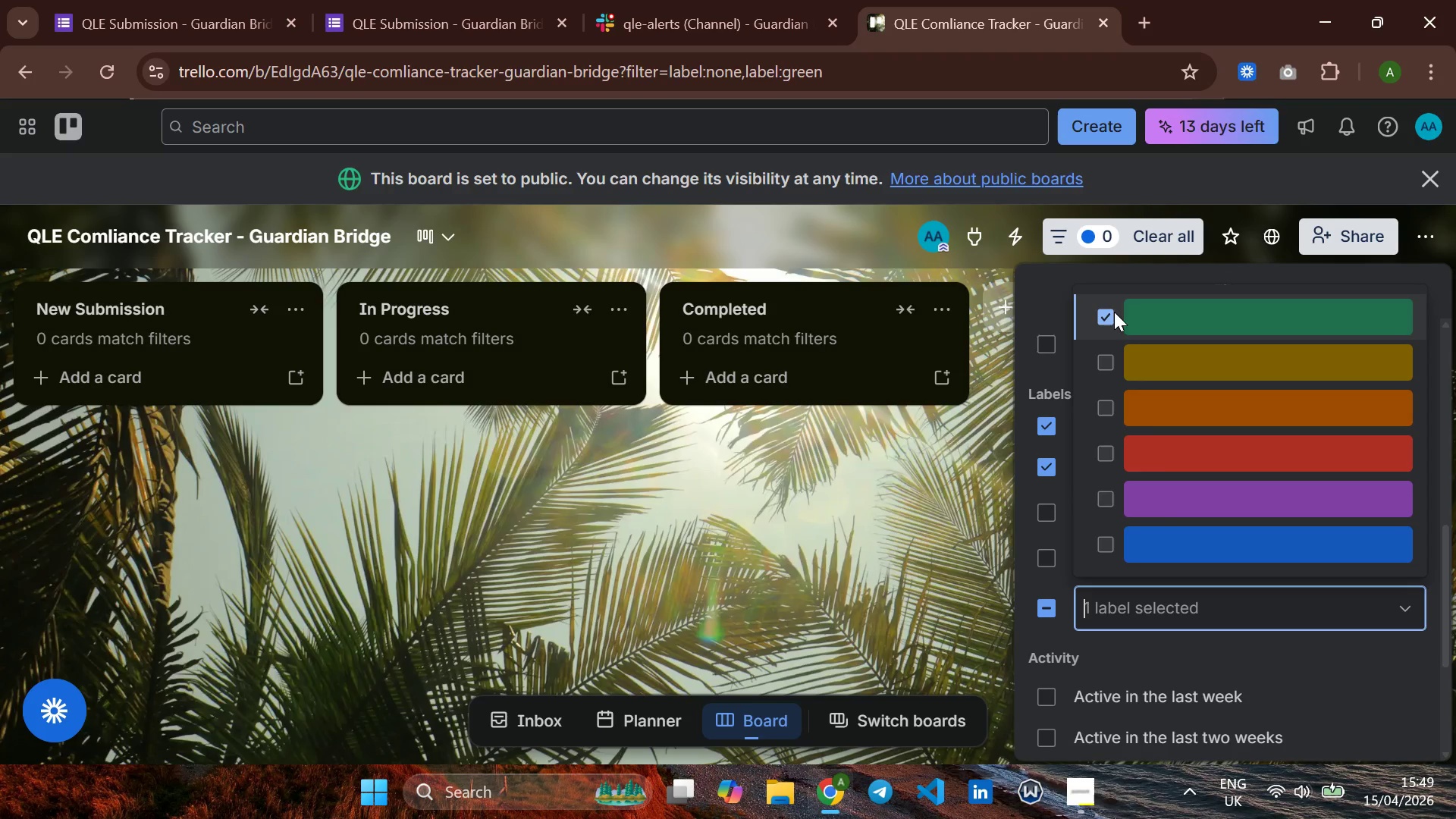 
left_click([1121, 312])
 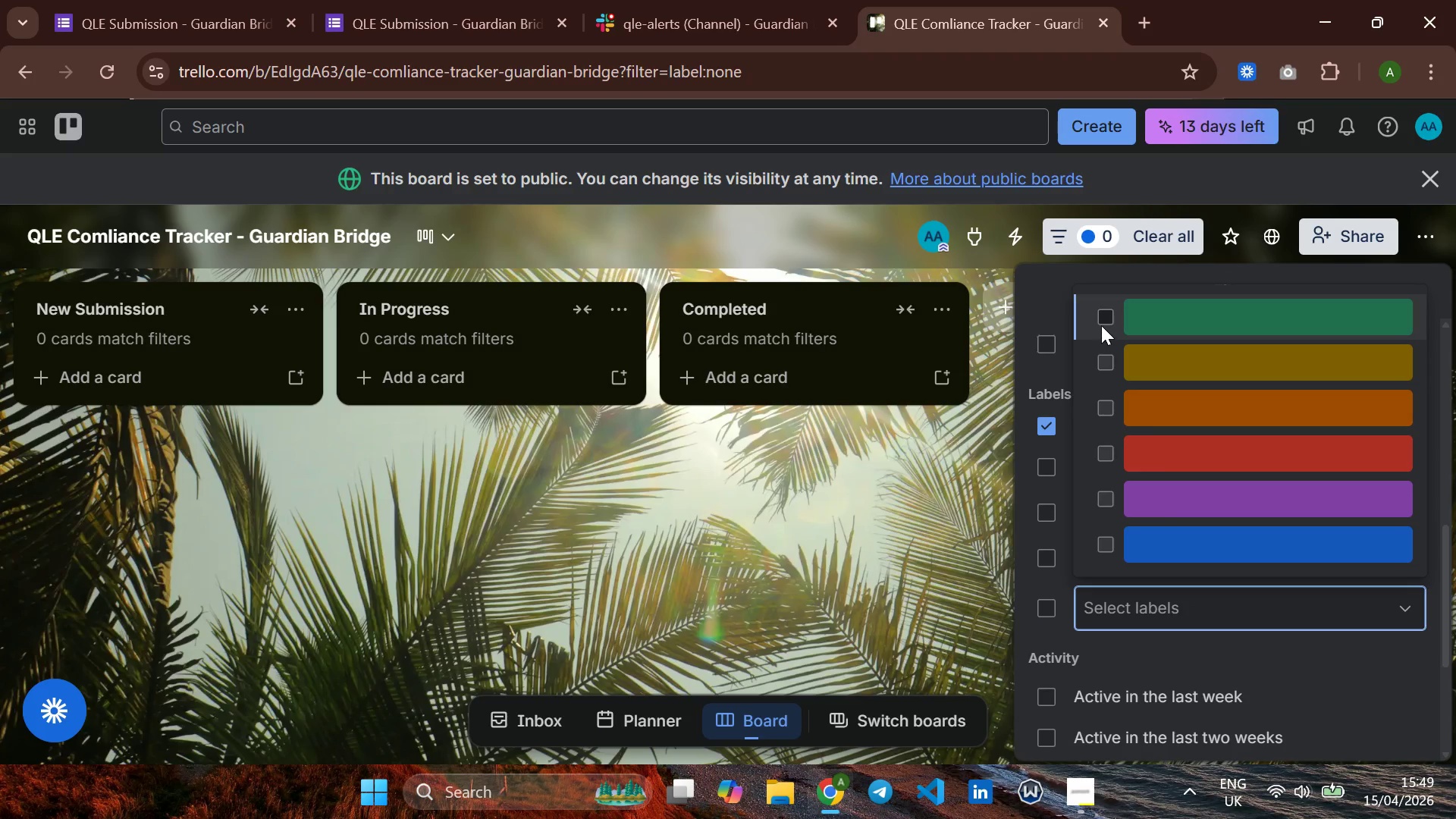 
left_click([1103, 324])
 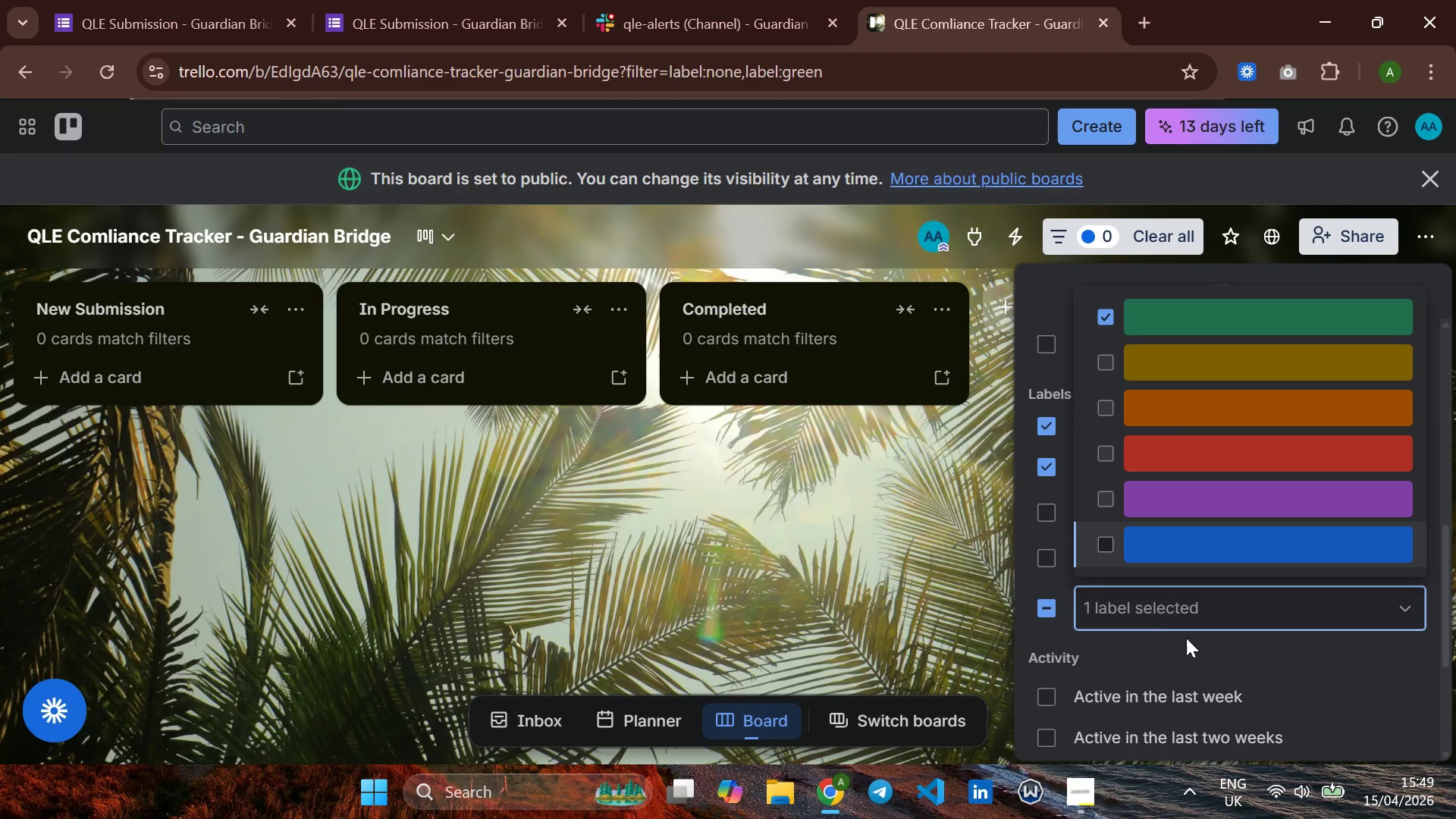 
mouse_move([1178, 616])
 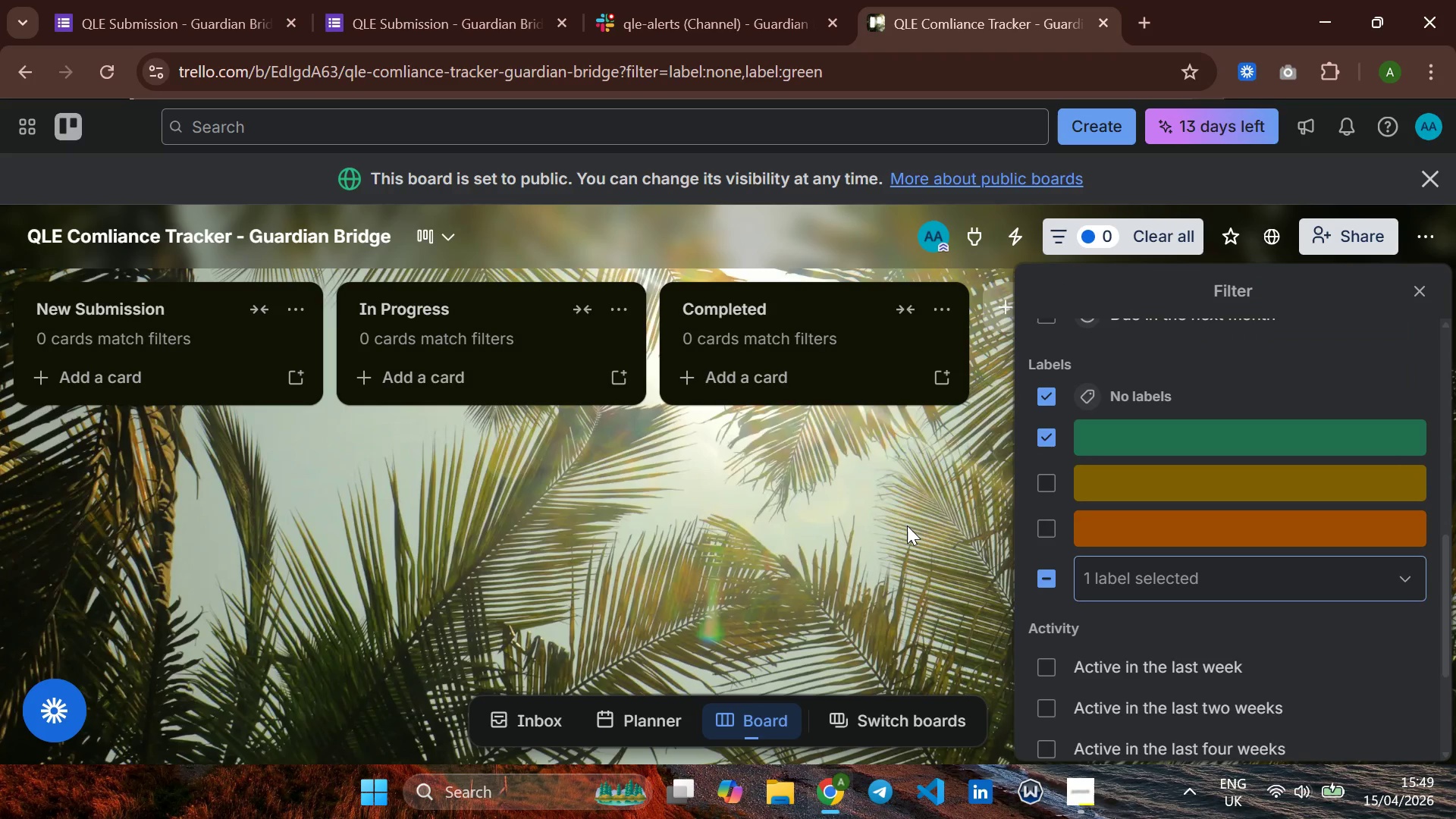 
left_click([907, 526])
 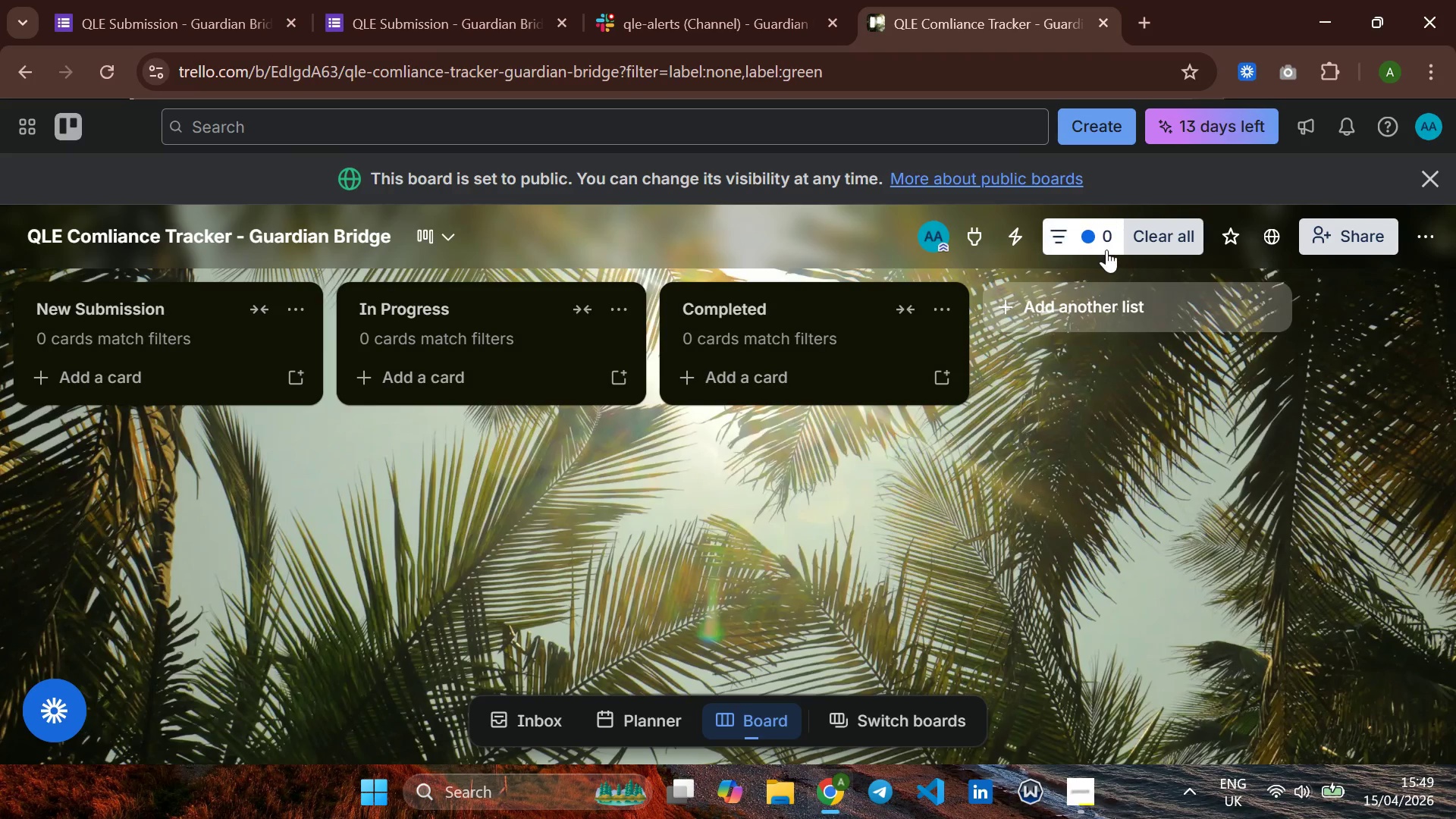 
left_click([1101, 234])
 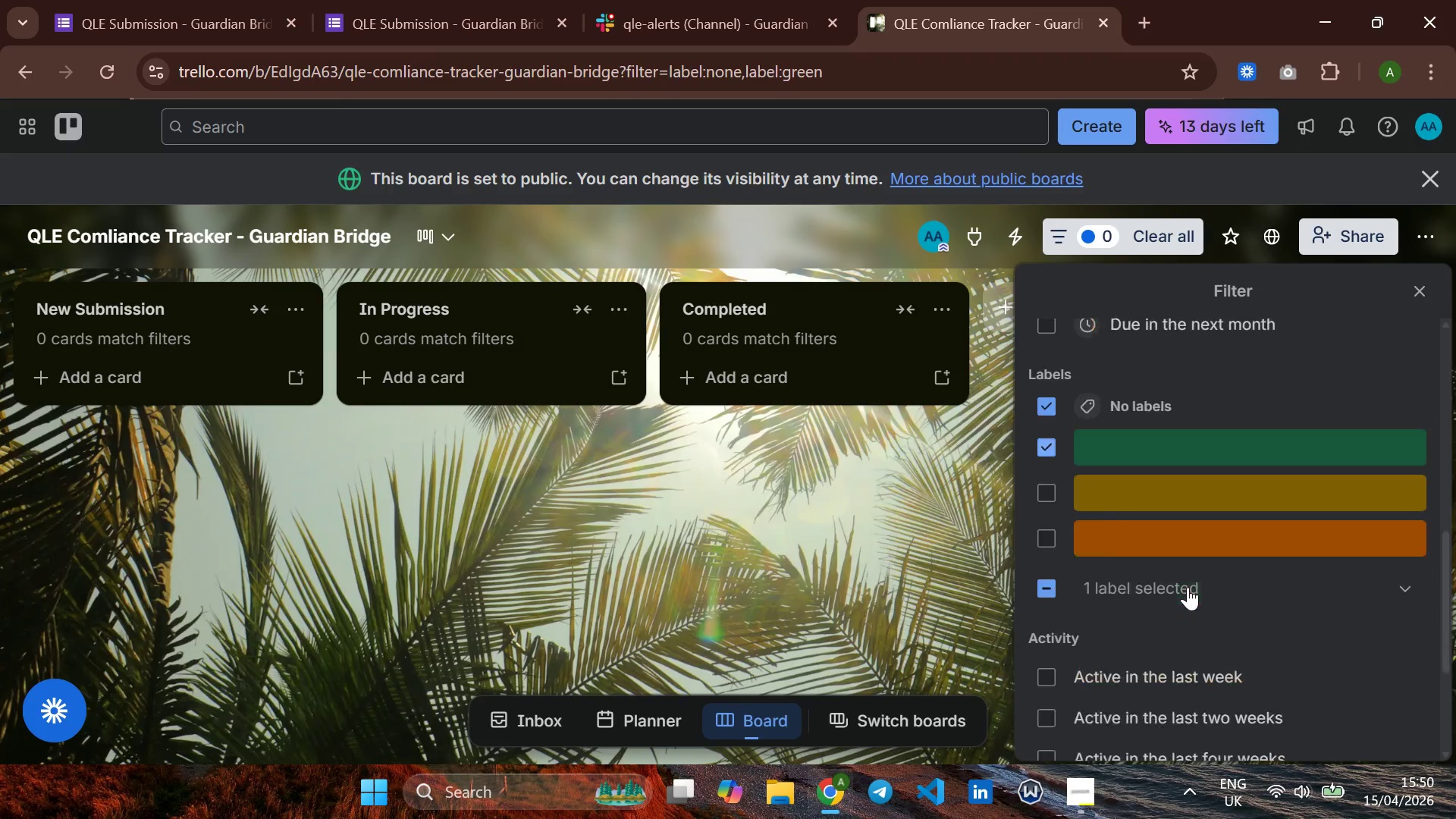 
left_click([1173, 577])
 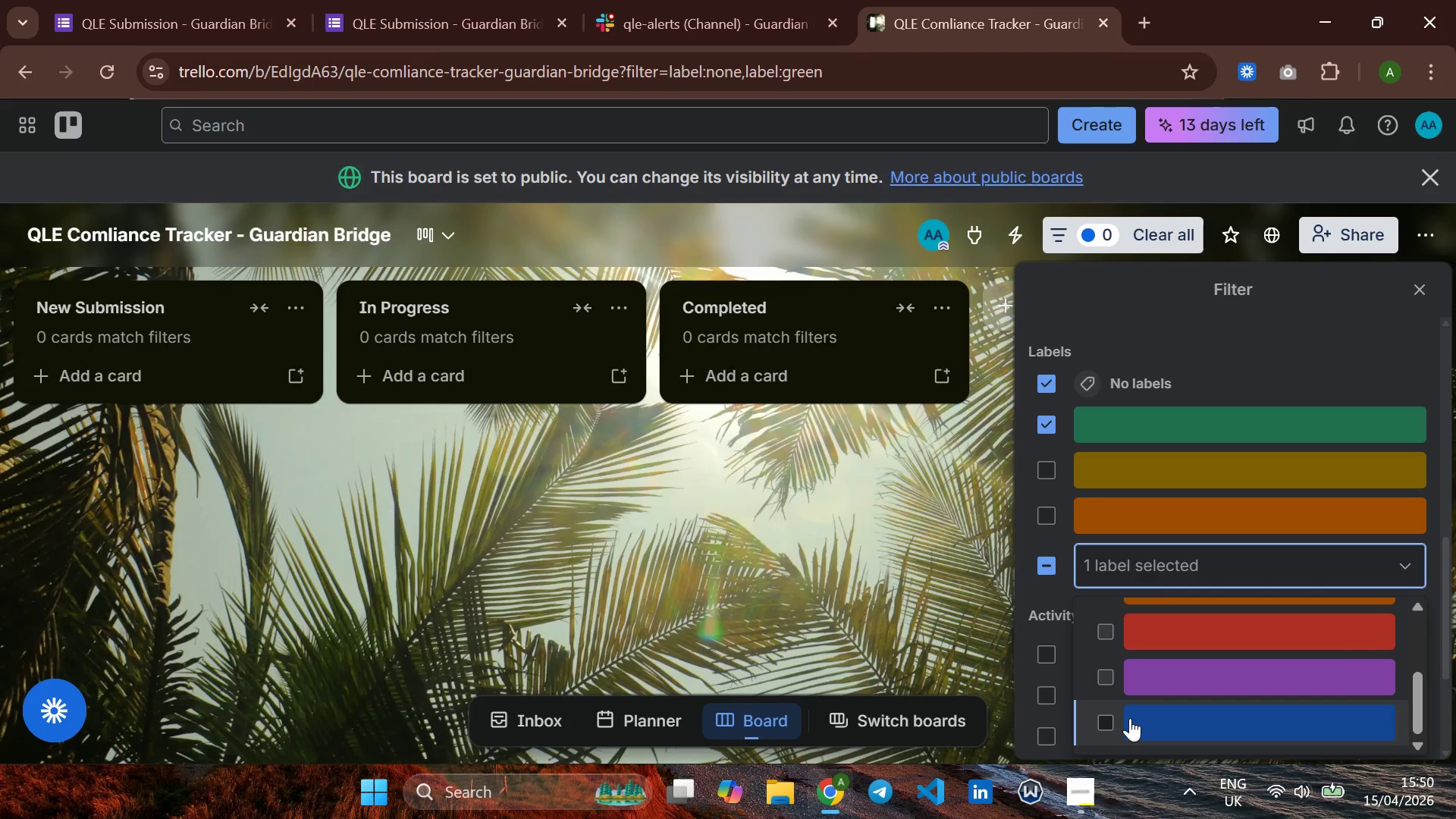 
left_click([1106, 719])
 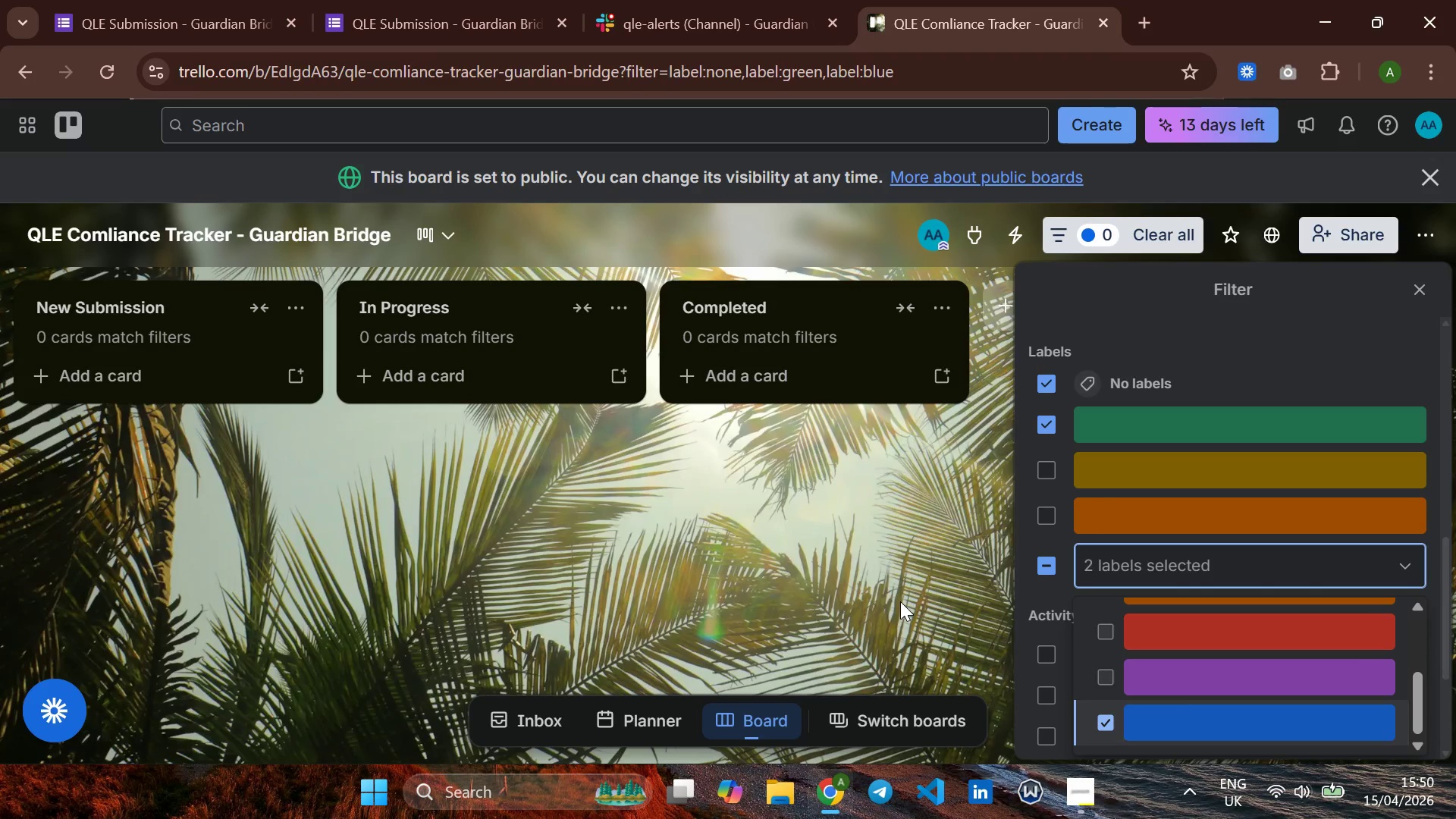 
left_click([900, 601])
 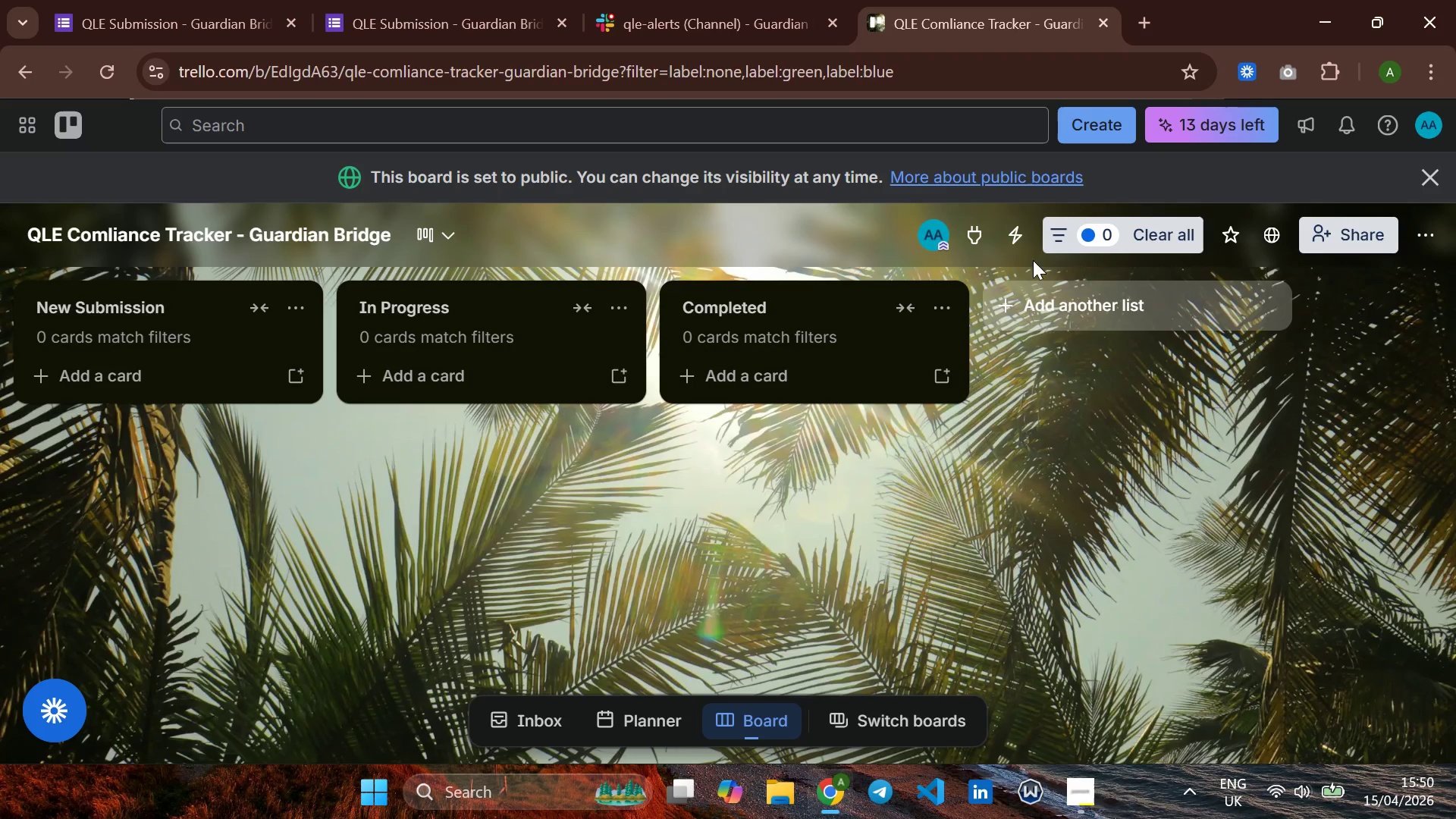 
left_click([1056, 244])
 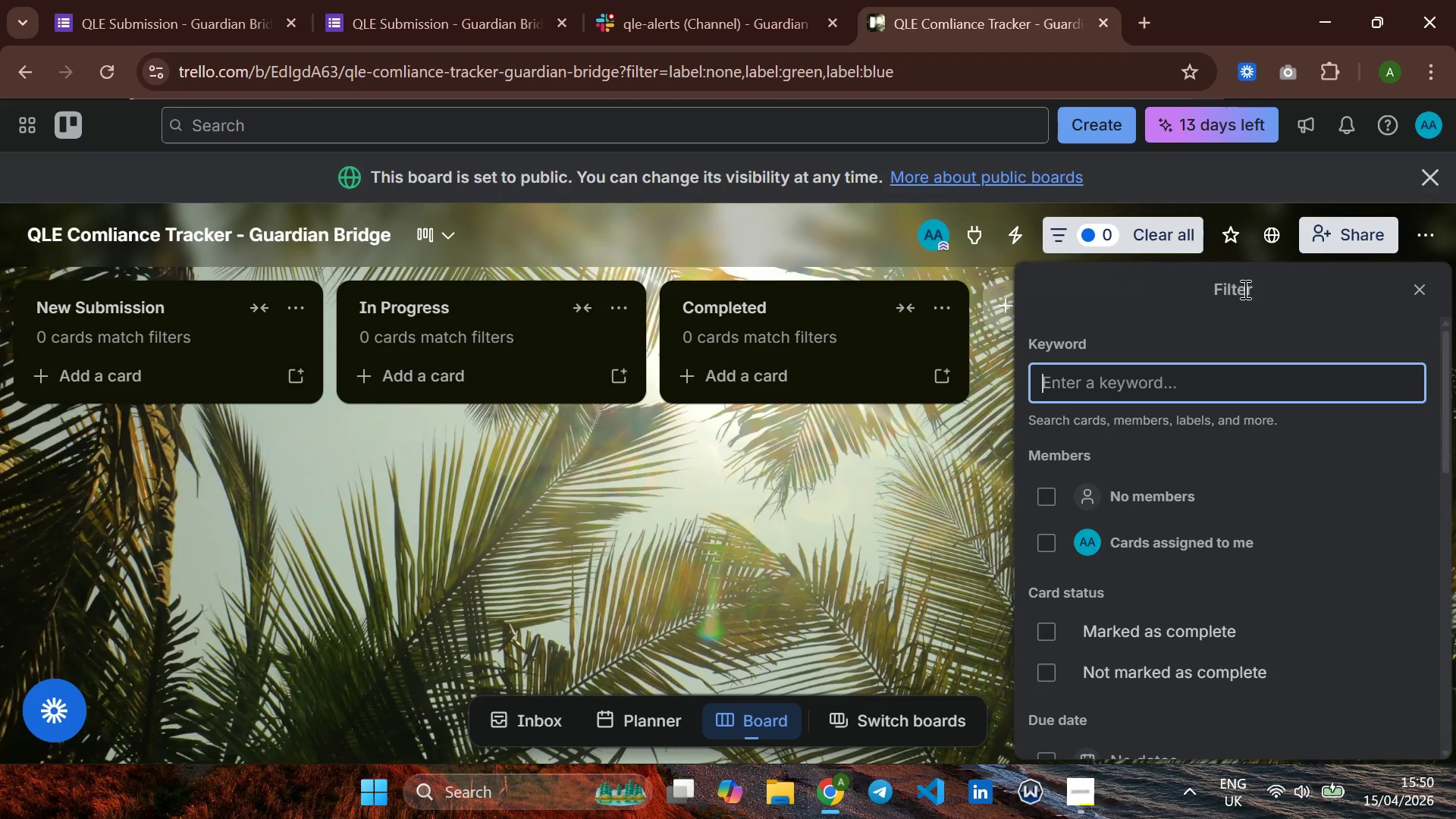 
left_click([929, 516])
 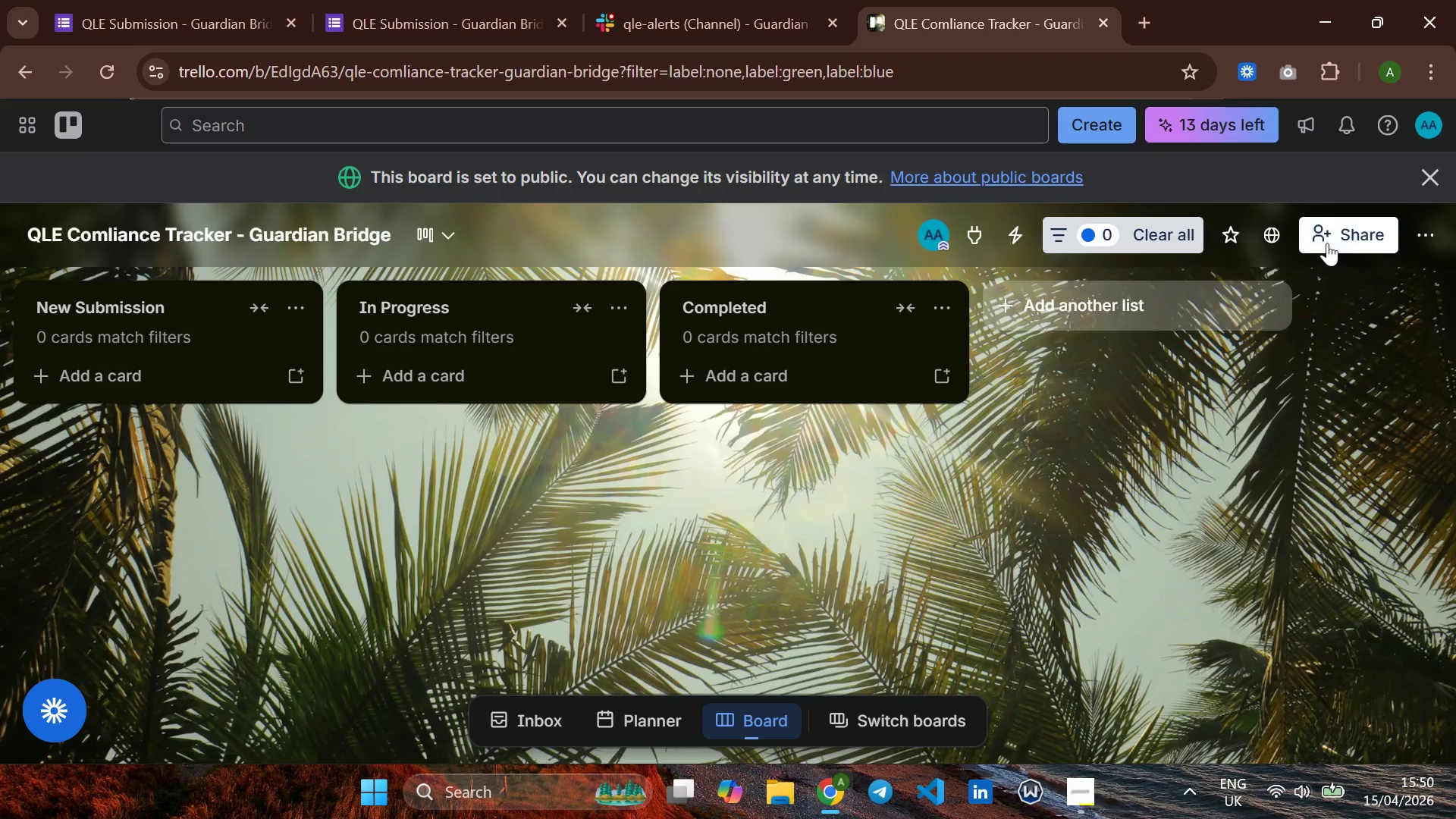 
left_click([1330, 240])
 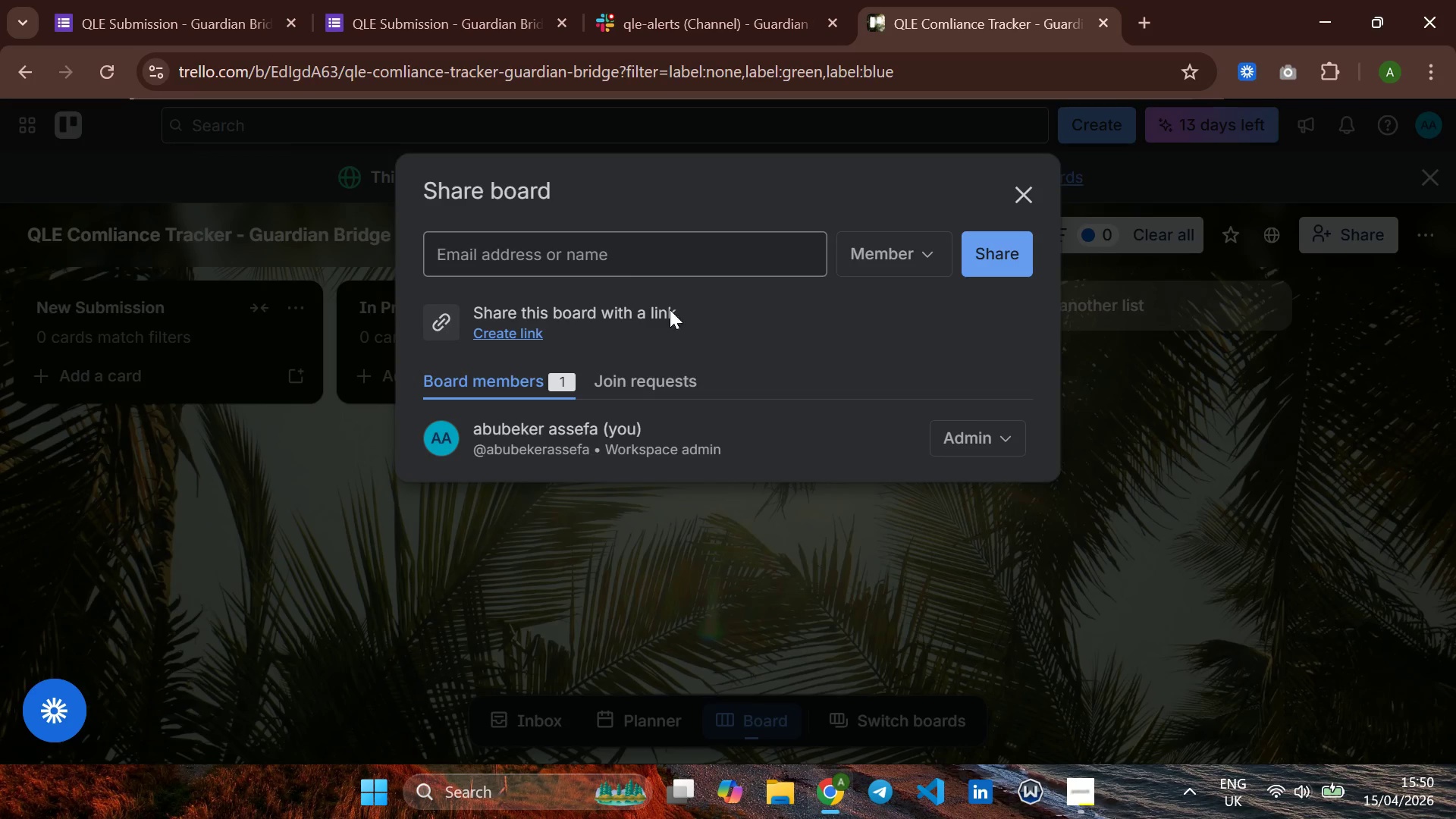 
left_click([901, 256])
 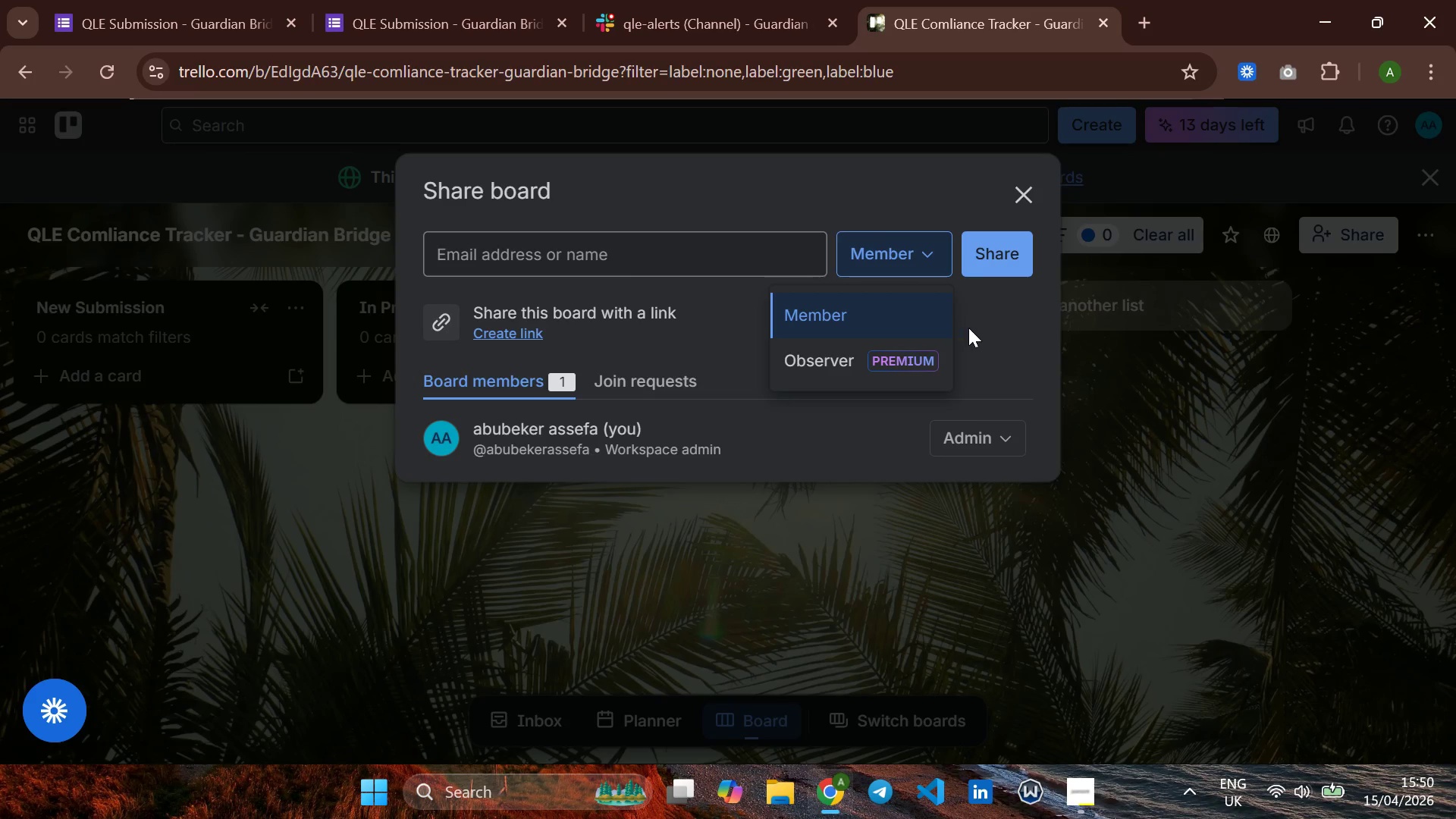 
left_click([970, 332])
 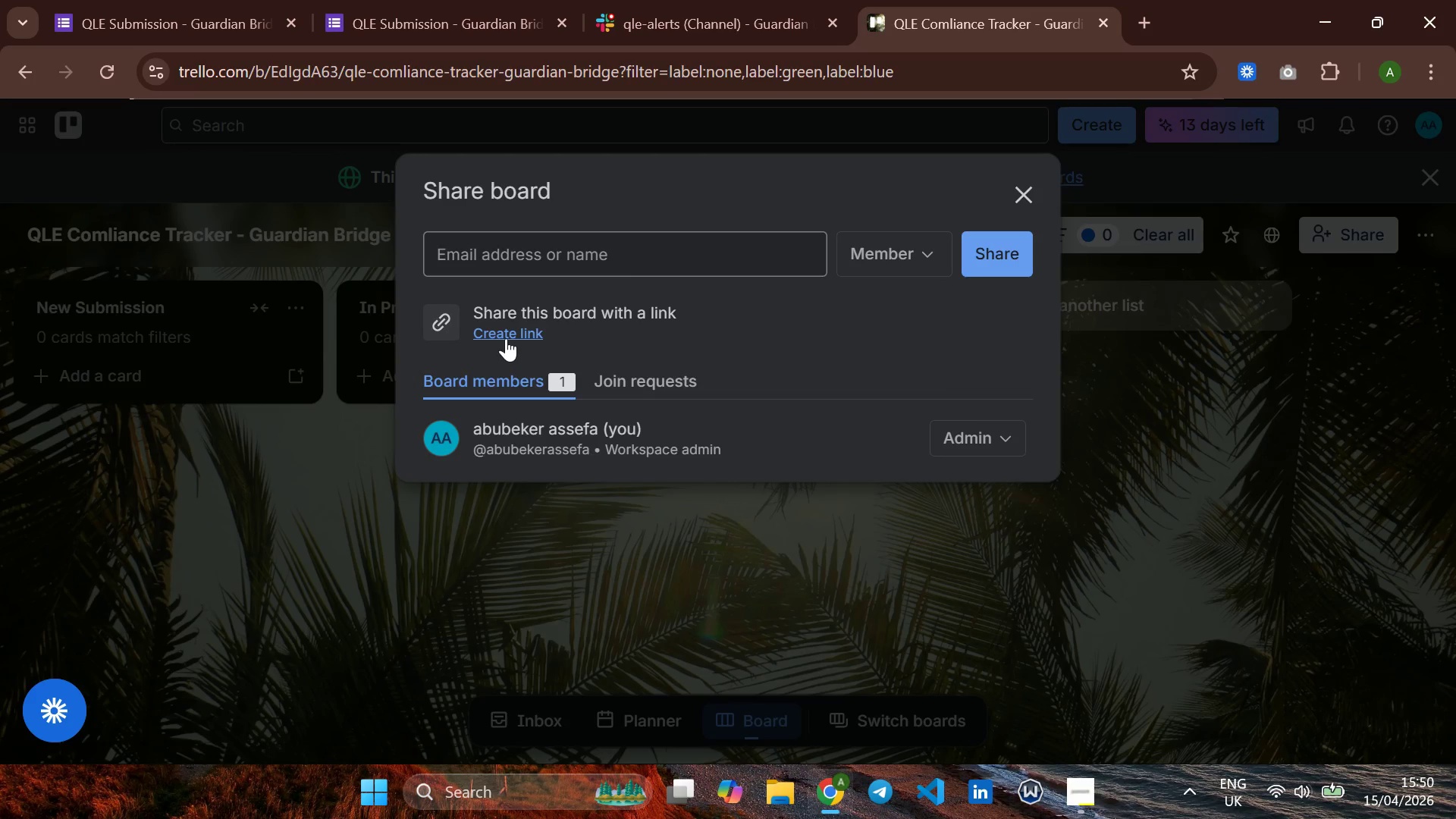 
left_click([506, 338])
 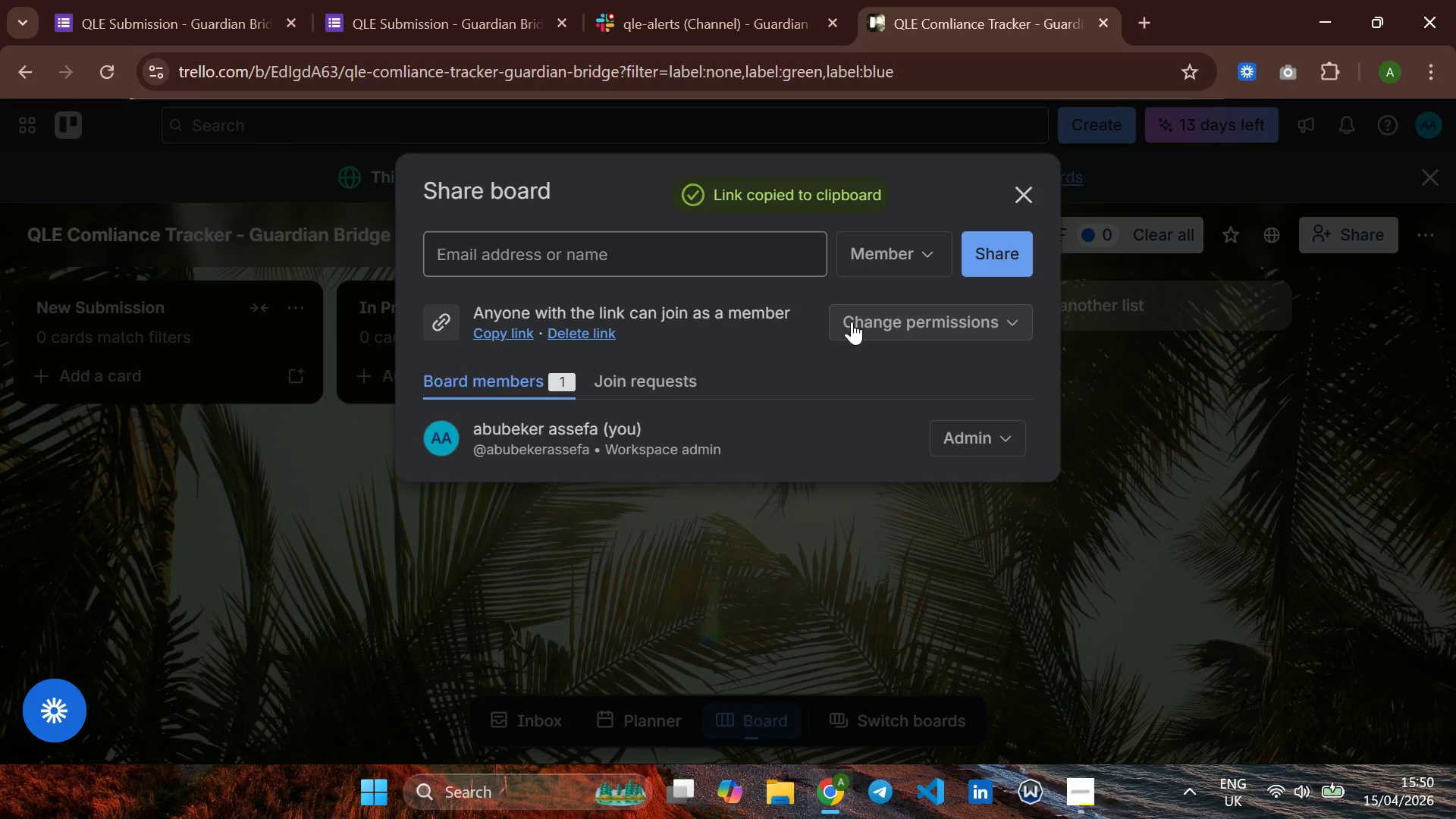 
left_click([861, 325])
 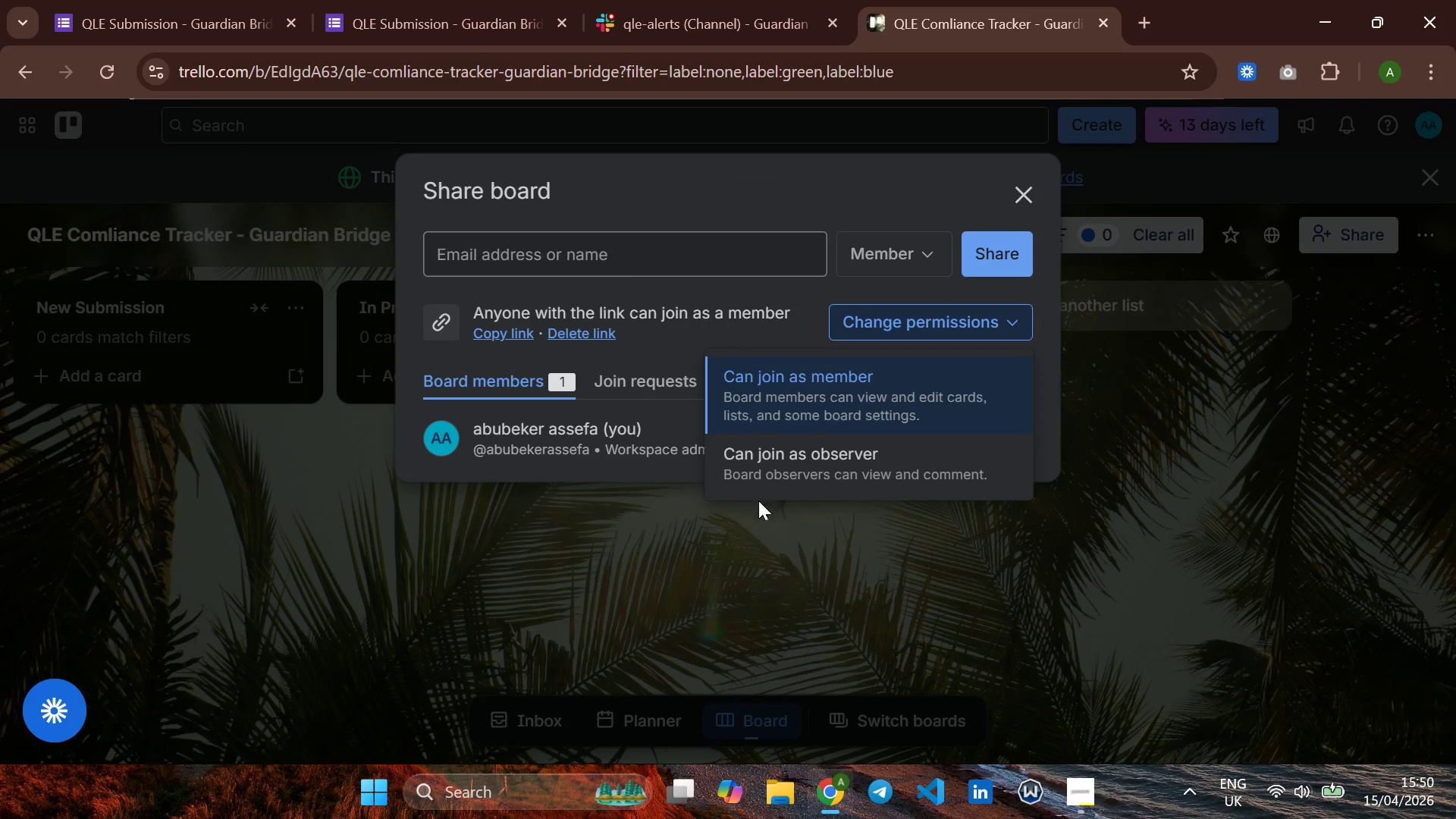 
left_click([790, 479])
 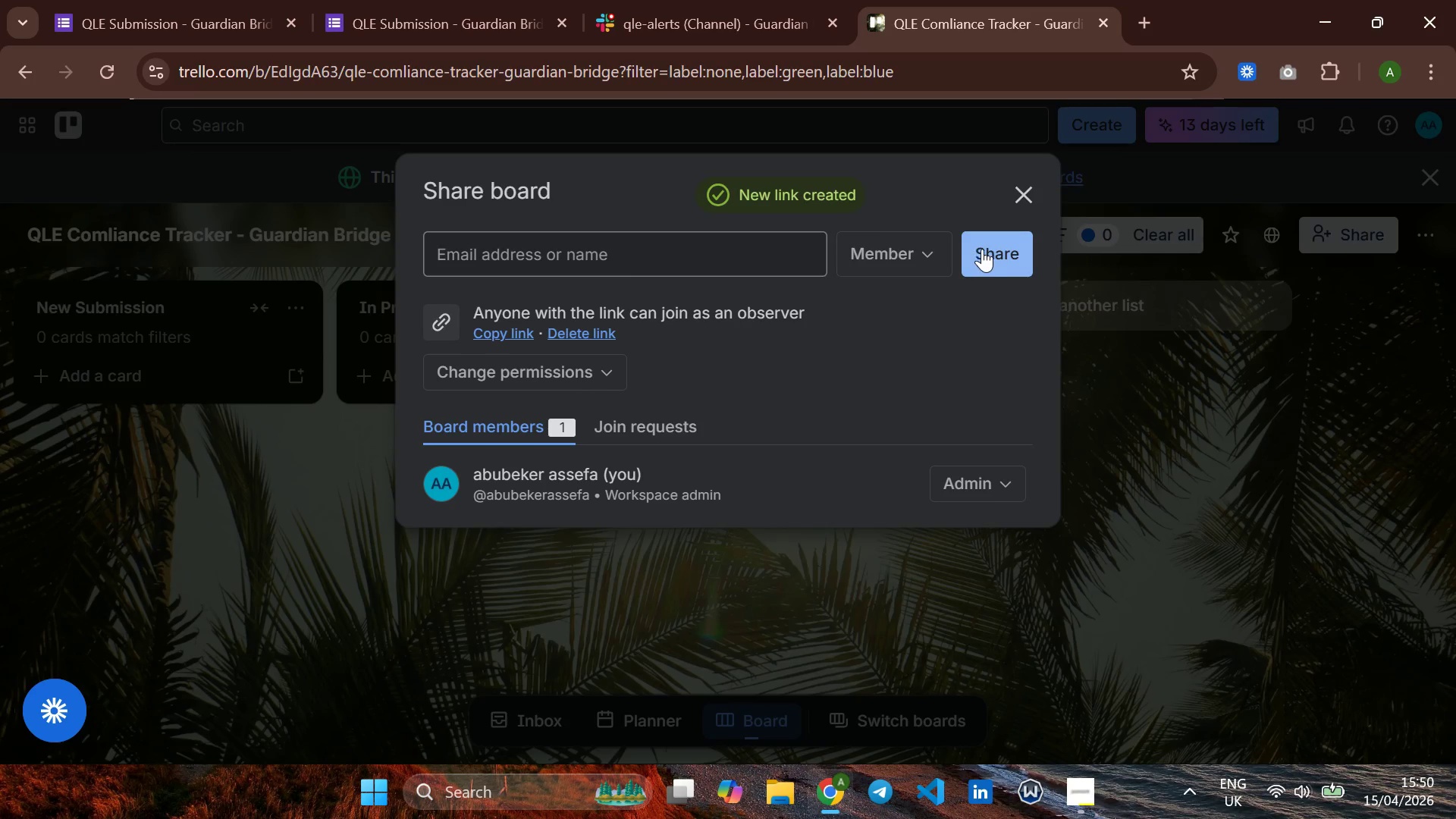 
left_click([985, 250])
 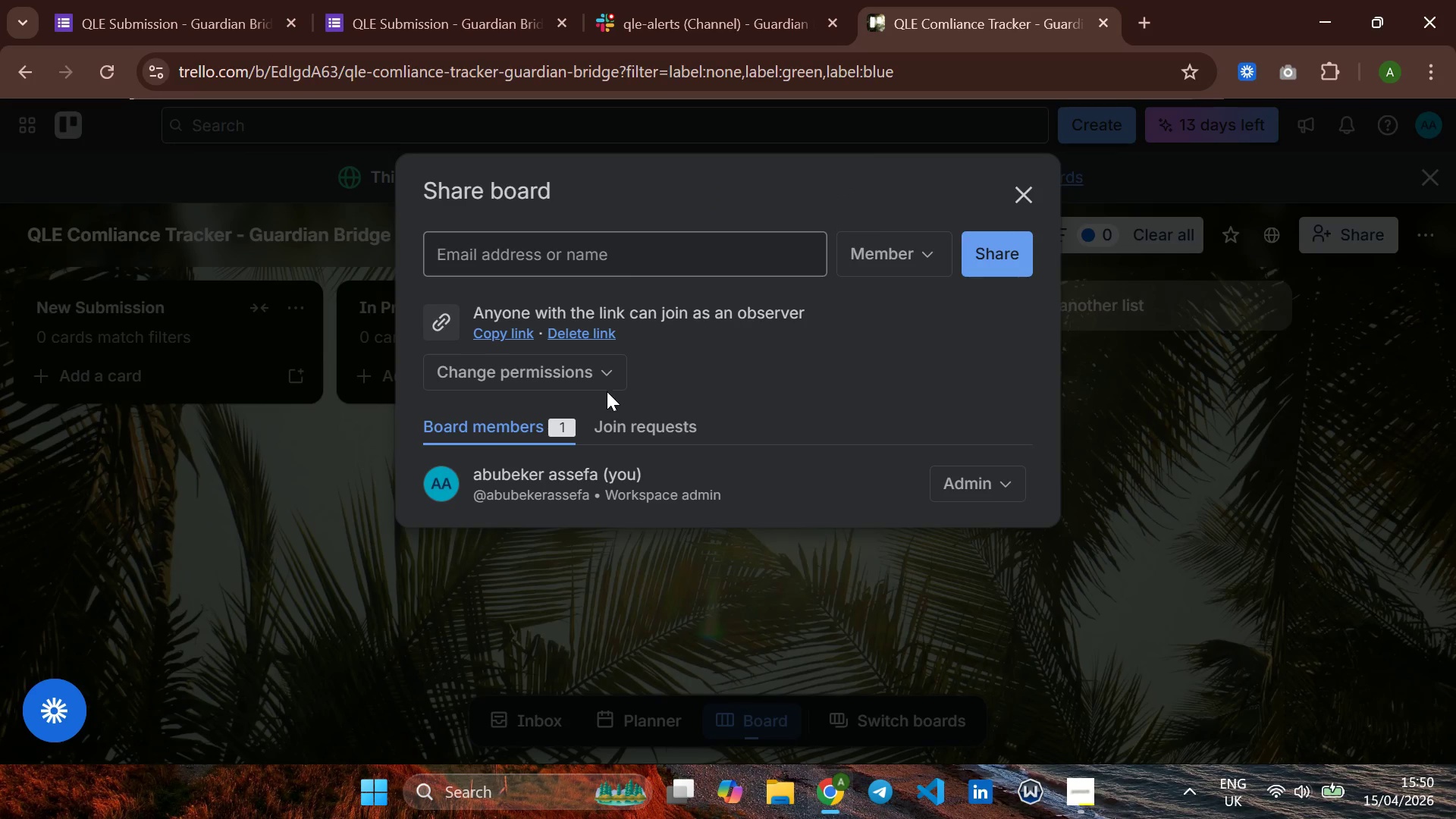 
left_click([990, 259])
 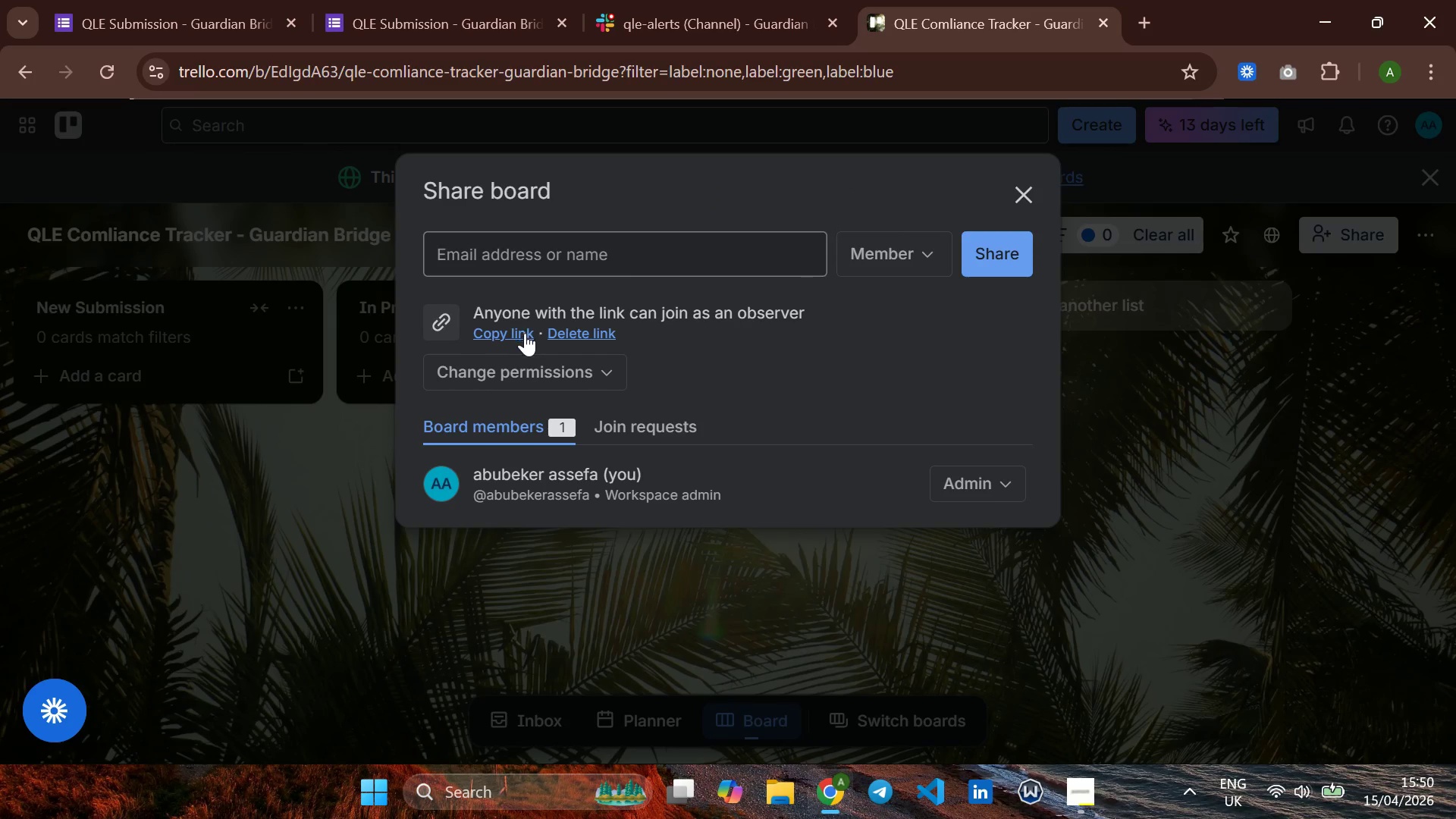 
left_click([525, 336])
 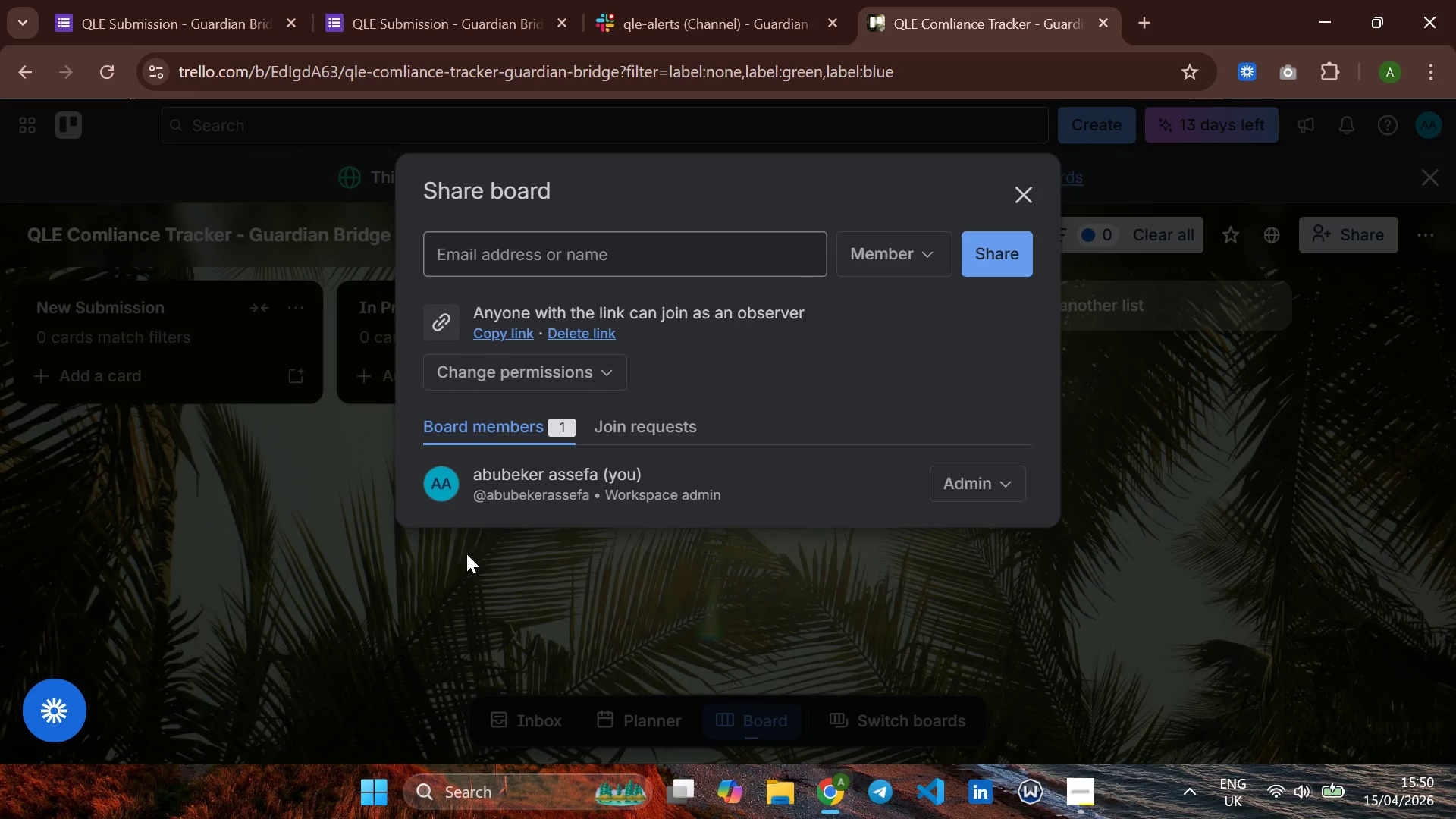 
wait(8.7)
 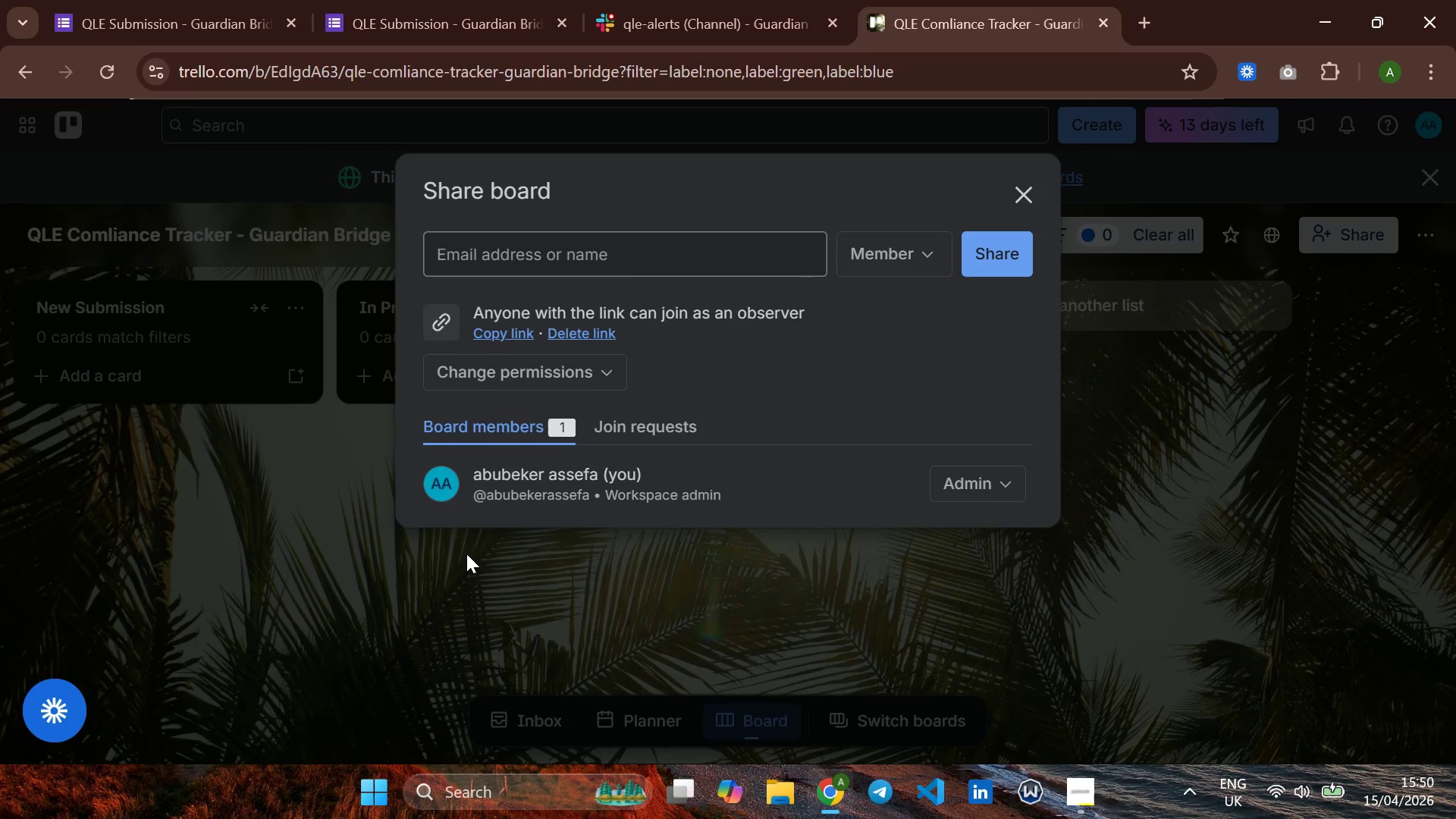 
left_click([849, 605])
 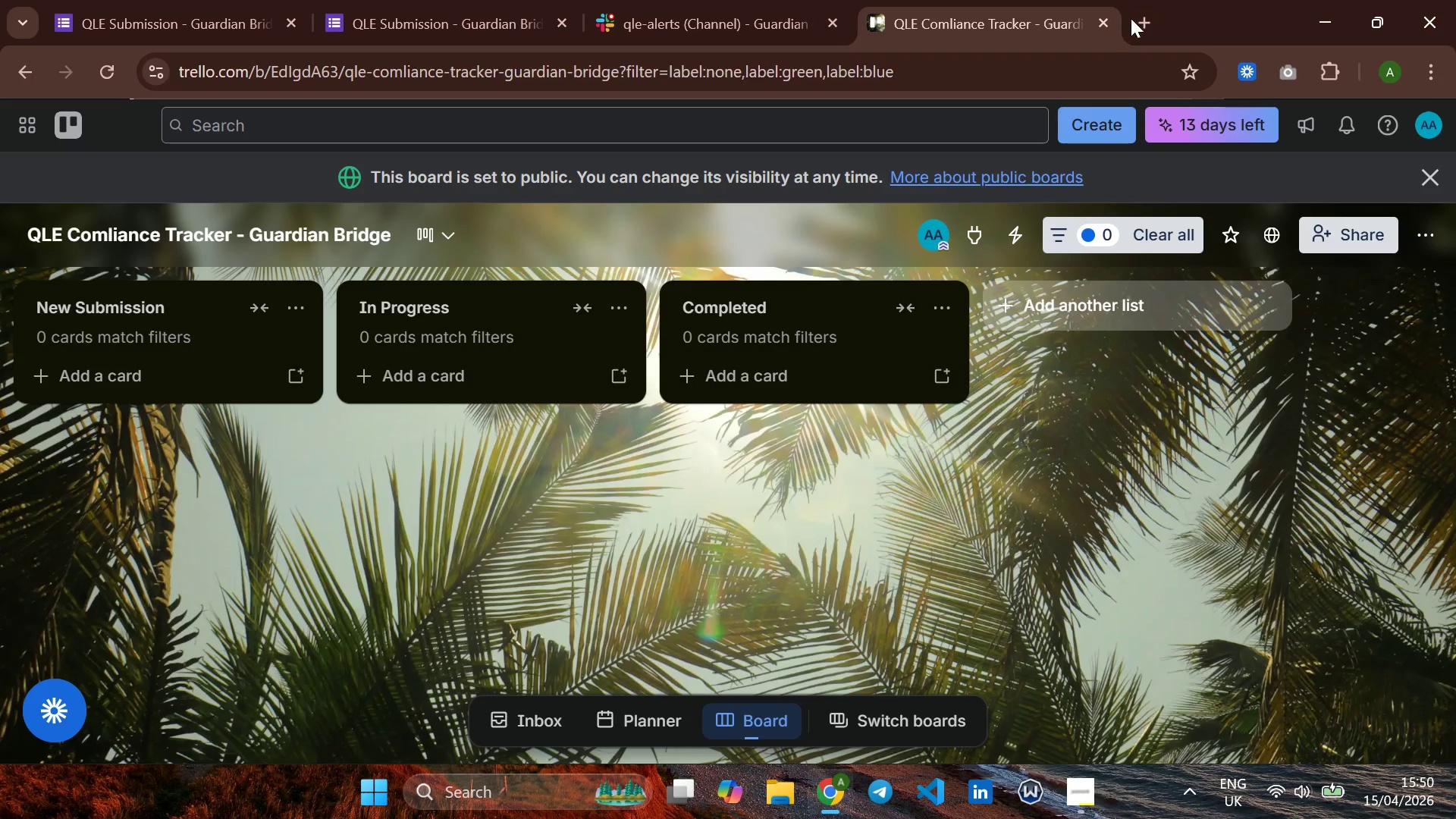 
left_click([1144, 20])
 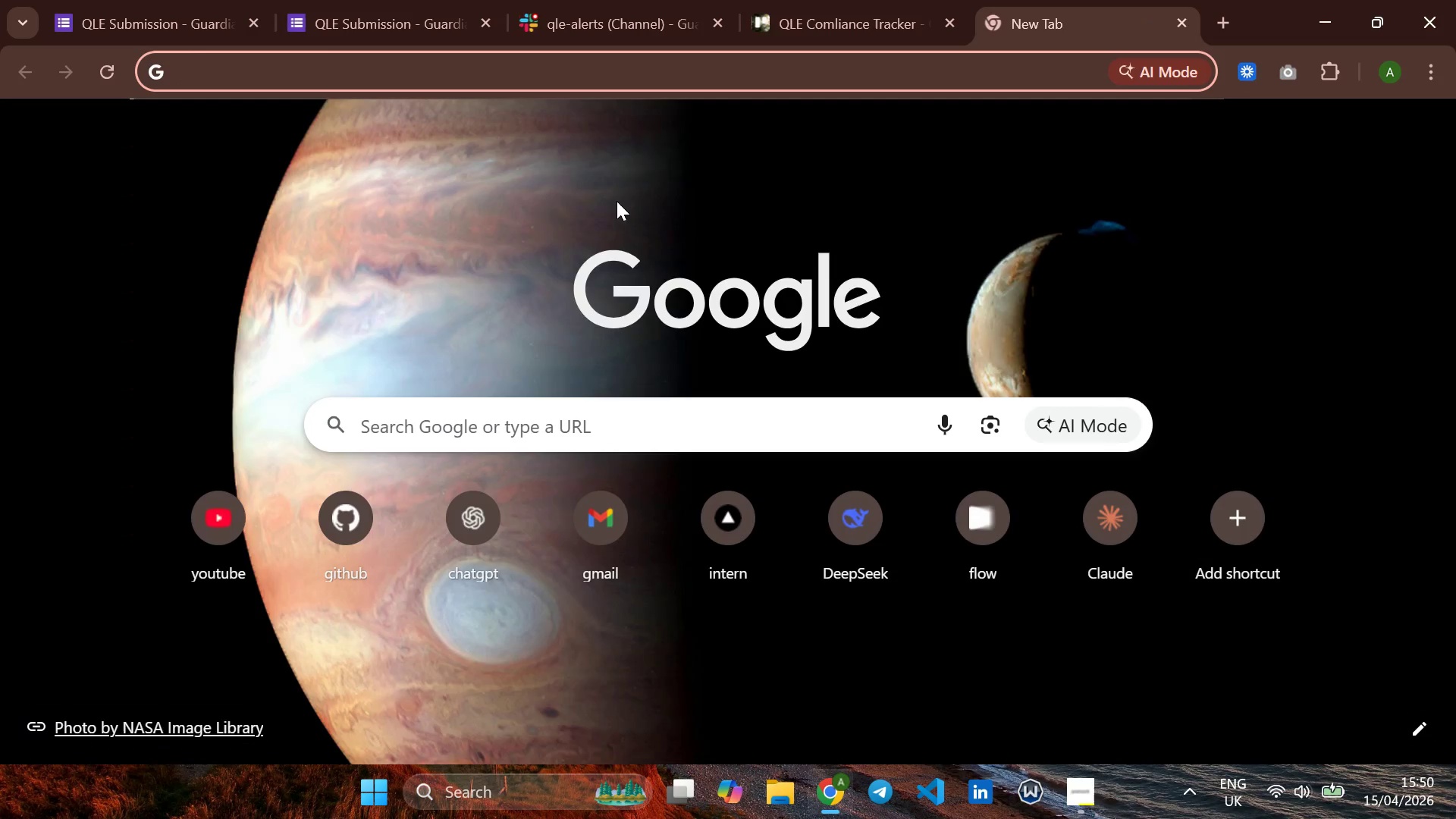 
key(Meta+V)
 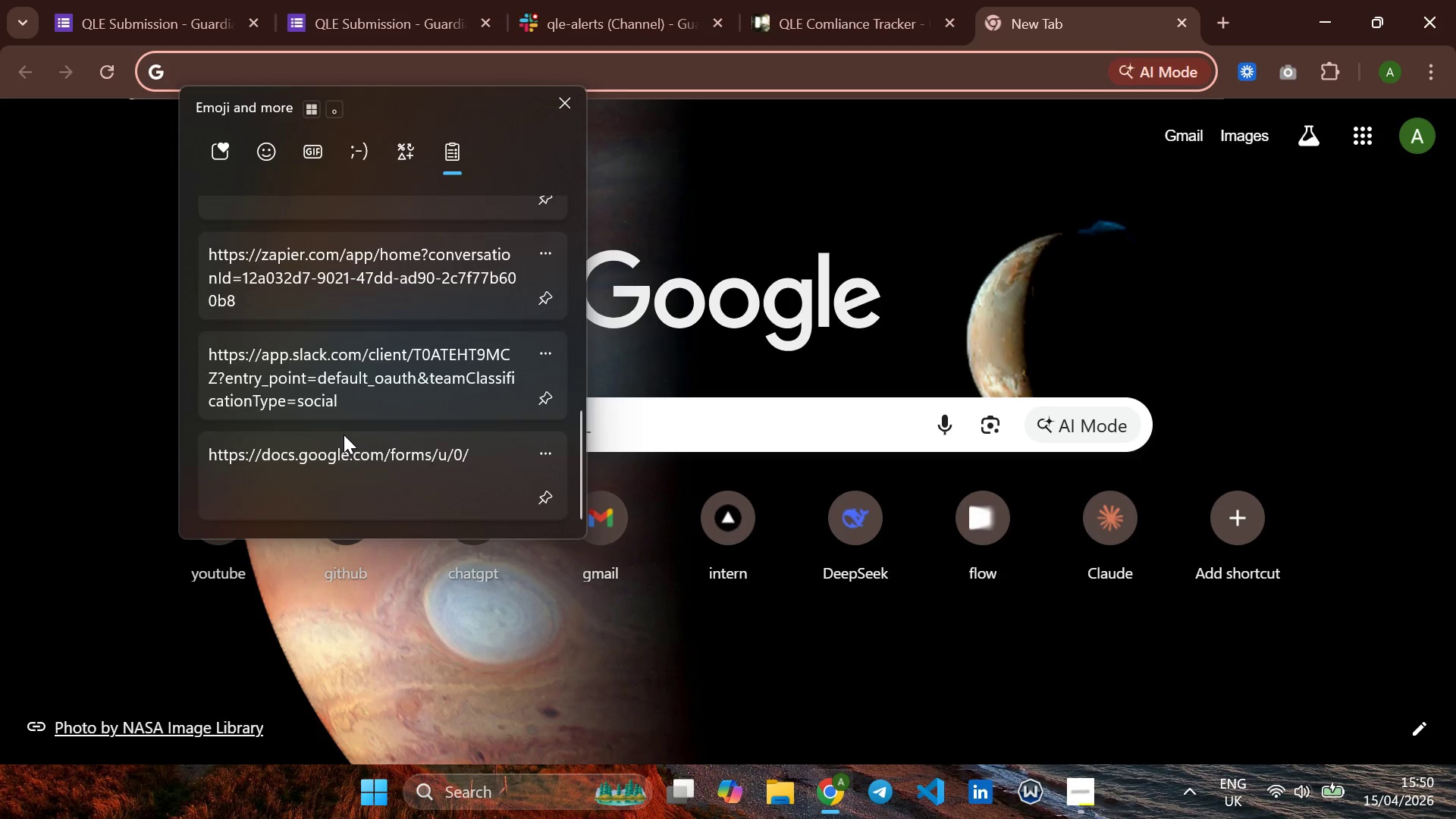 
left_click([380, 293])
 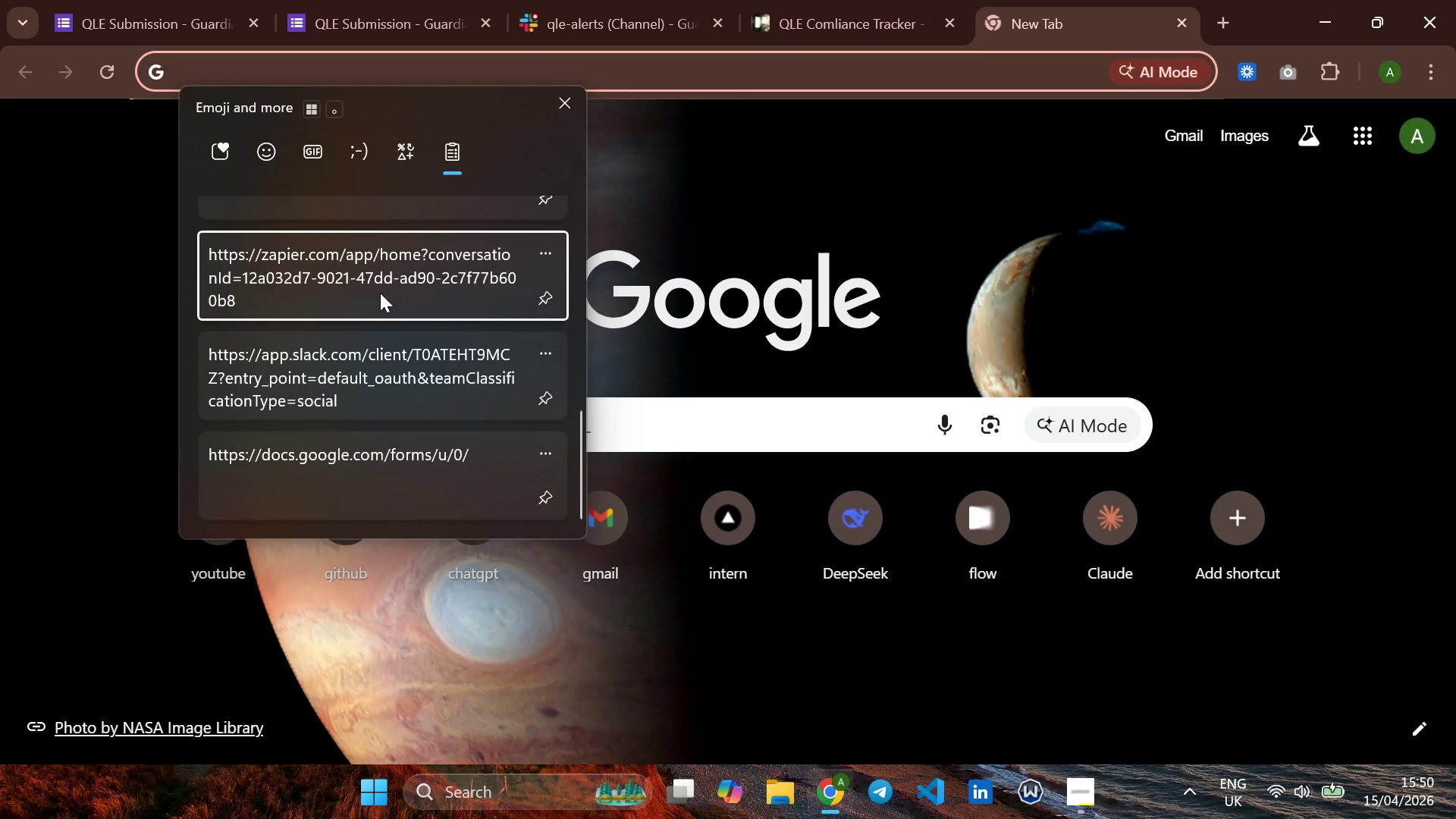 
key(Control+ControlLeft)
 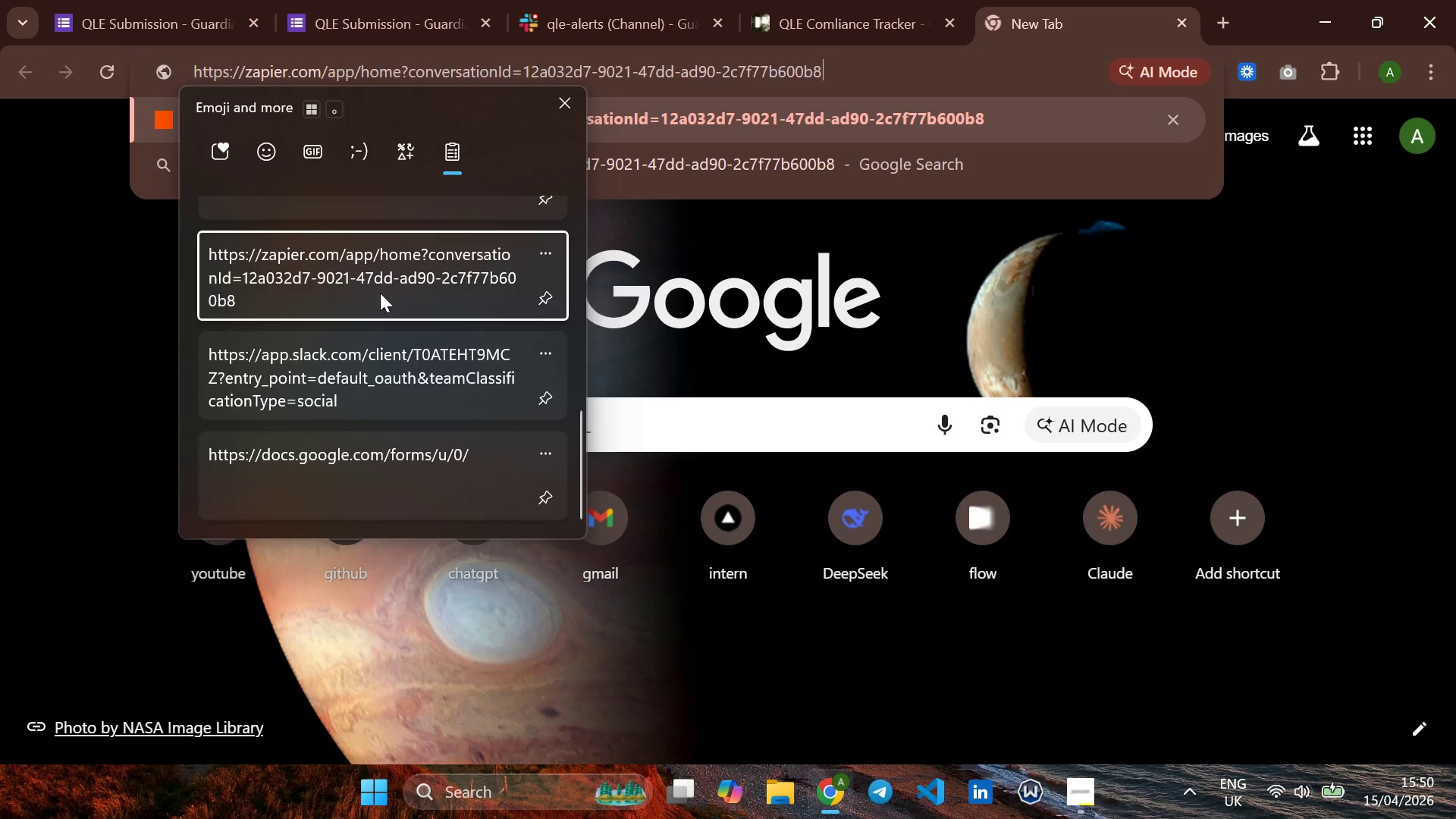 
key(Control+V)
 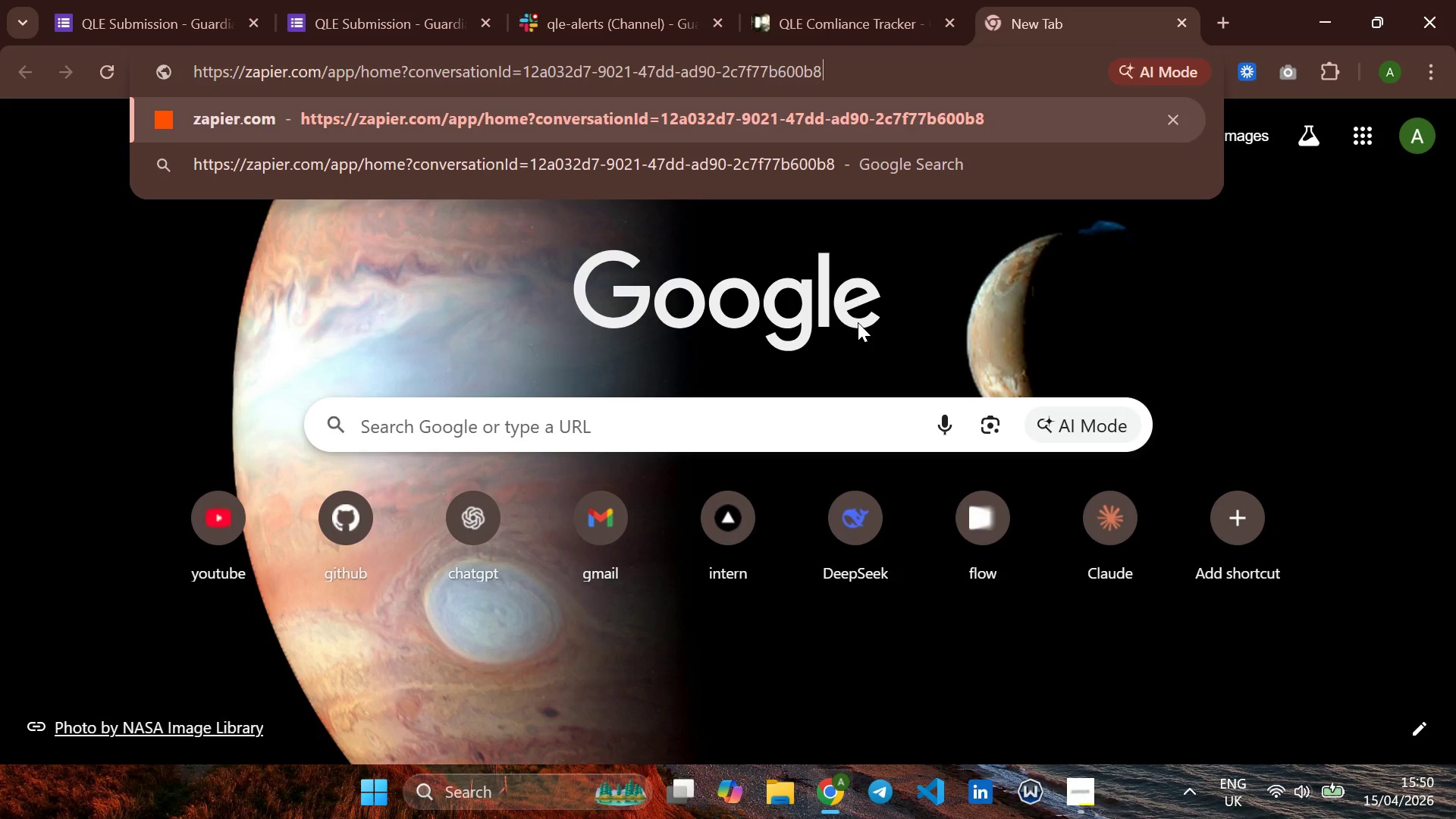 
key(Enter)
 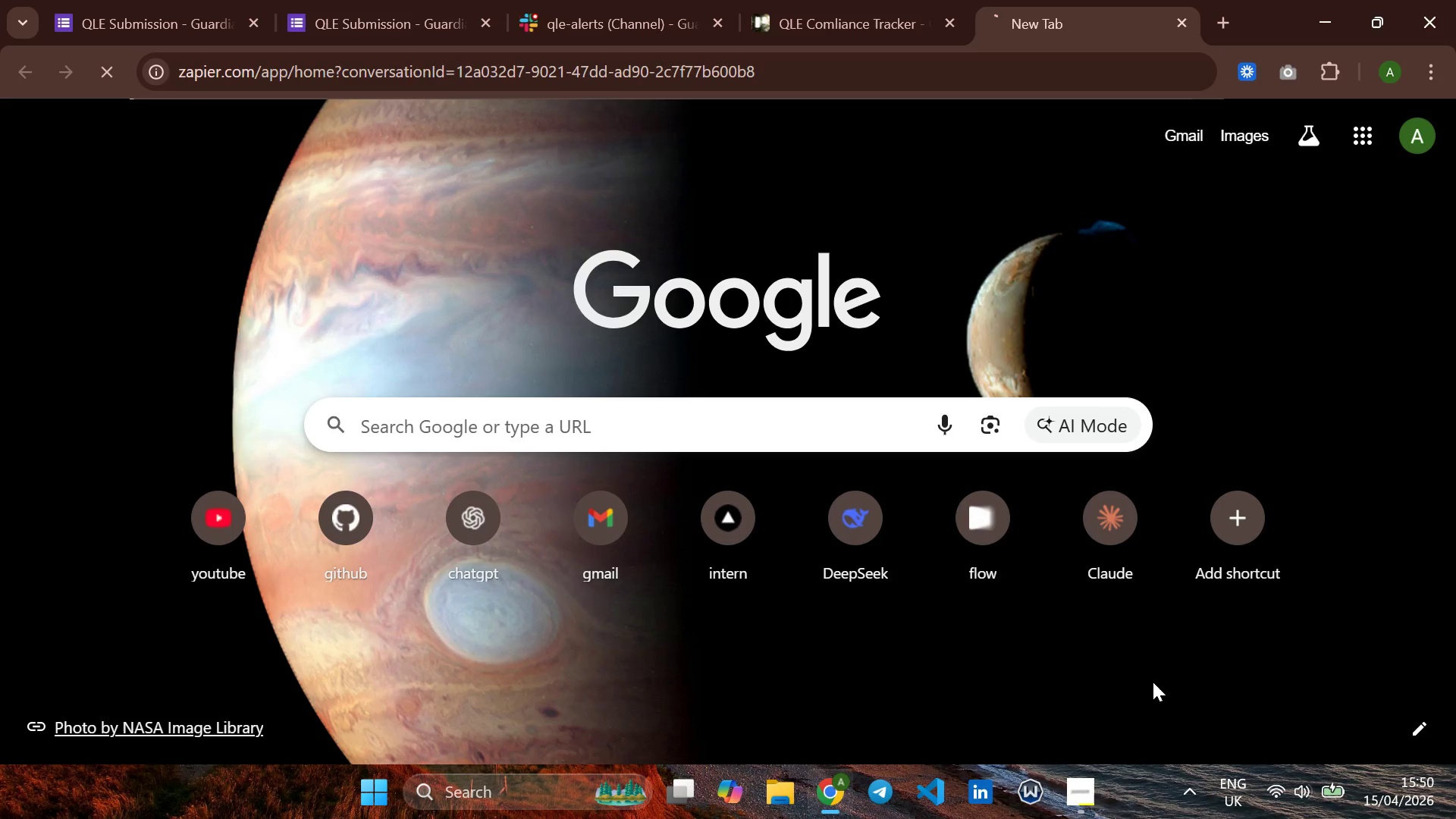 
left_click([1088, 807])